 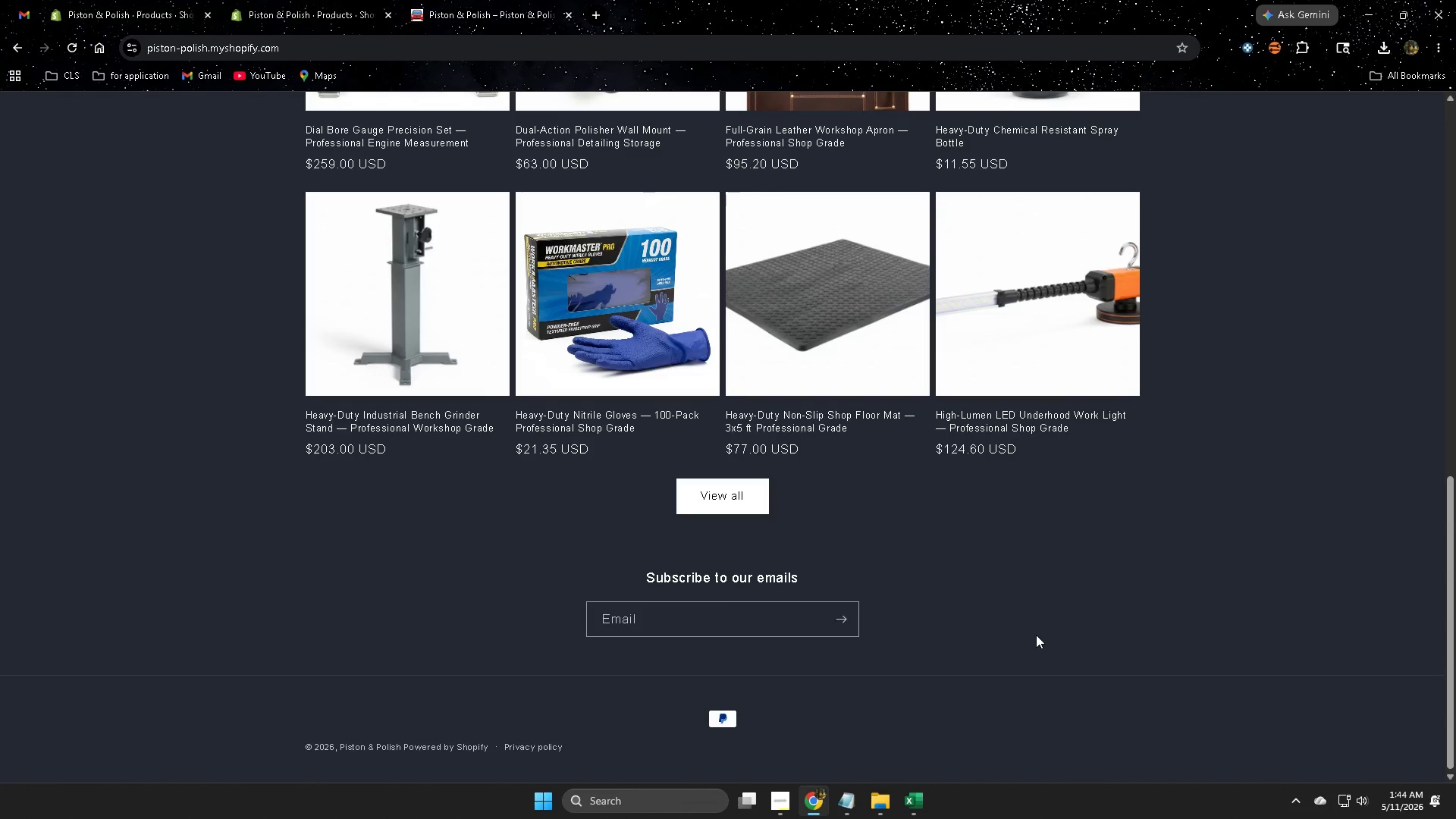 
scroll: coordinate [1409, 428], scroll_direction: up, amount: 1.0
 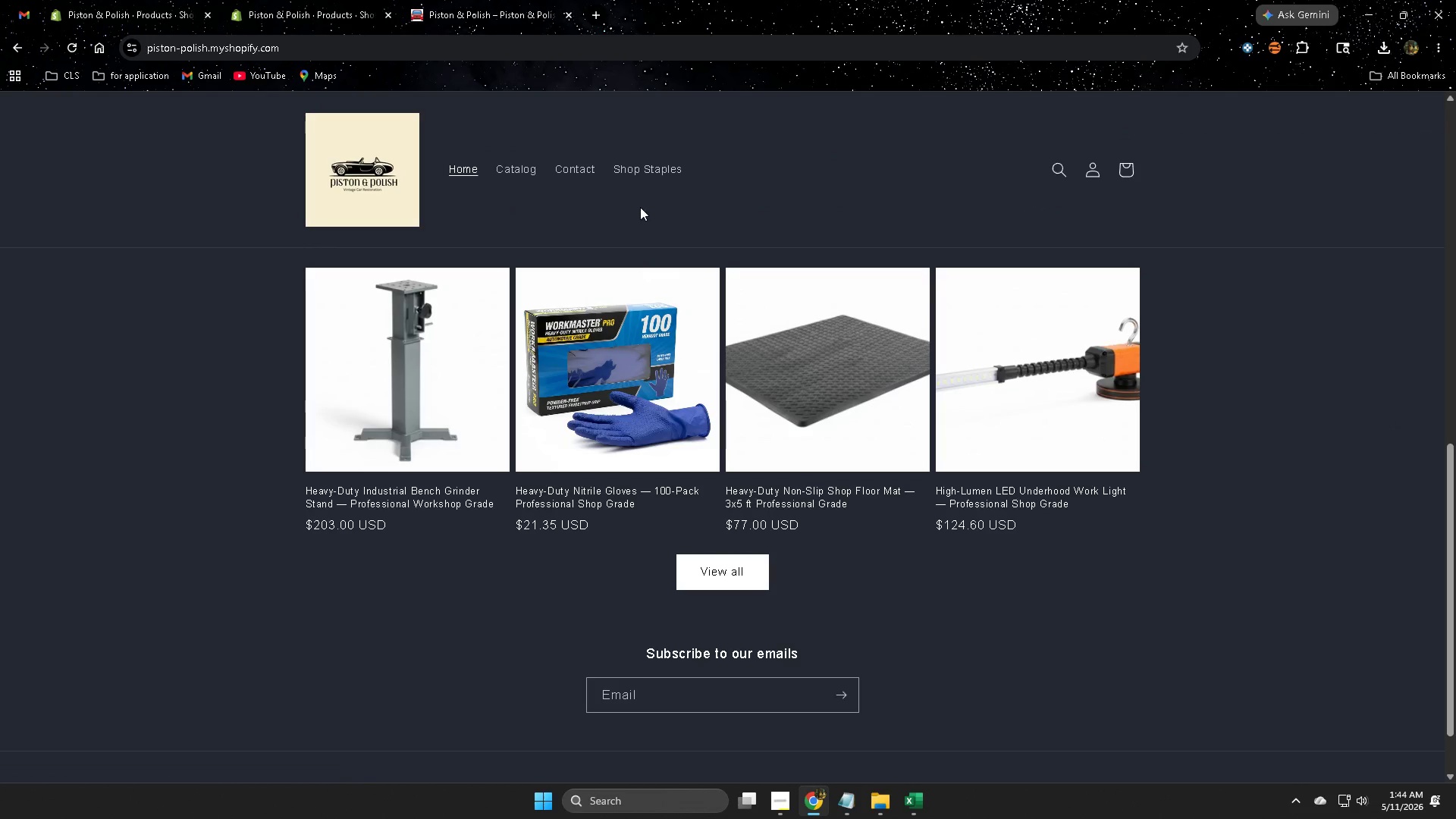 
left_click([663, 177])
 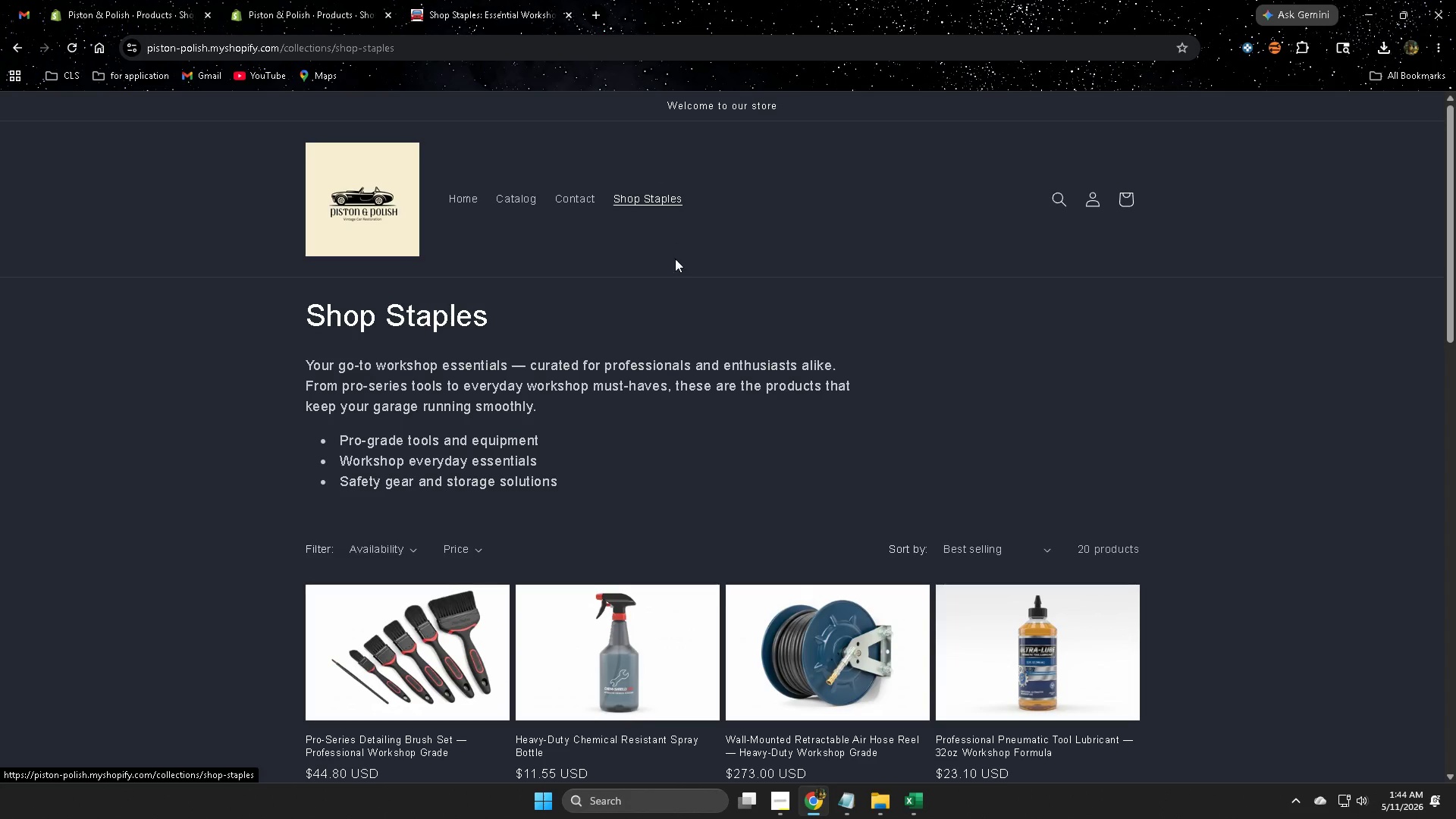 
scroll: coordinate [670, 281], scroll_direction: down, amount: 8.0
 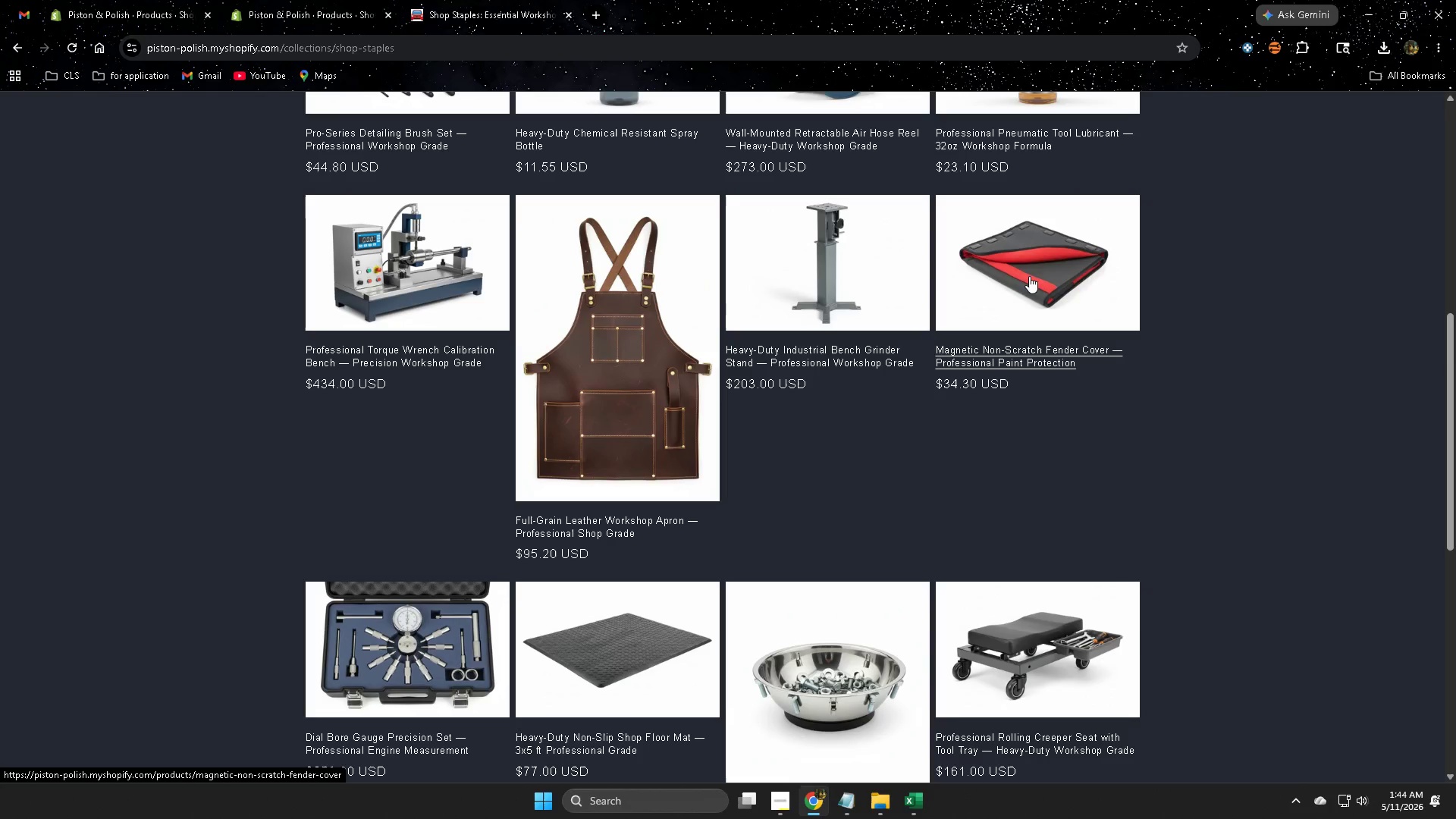 
left_click([1028, 271])
 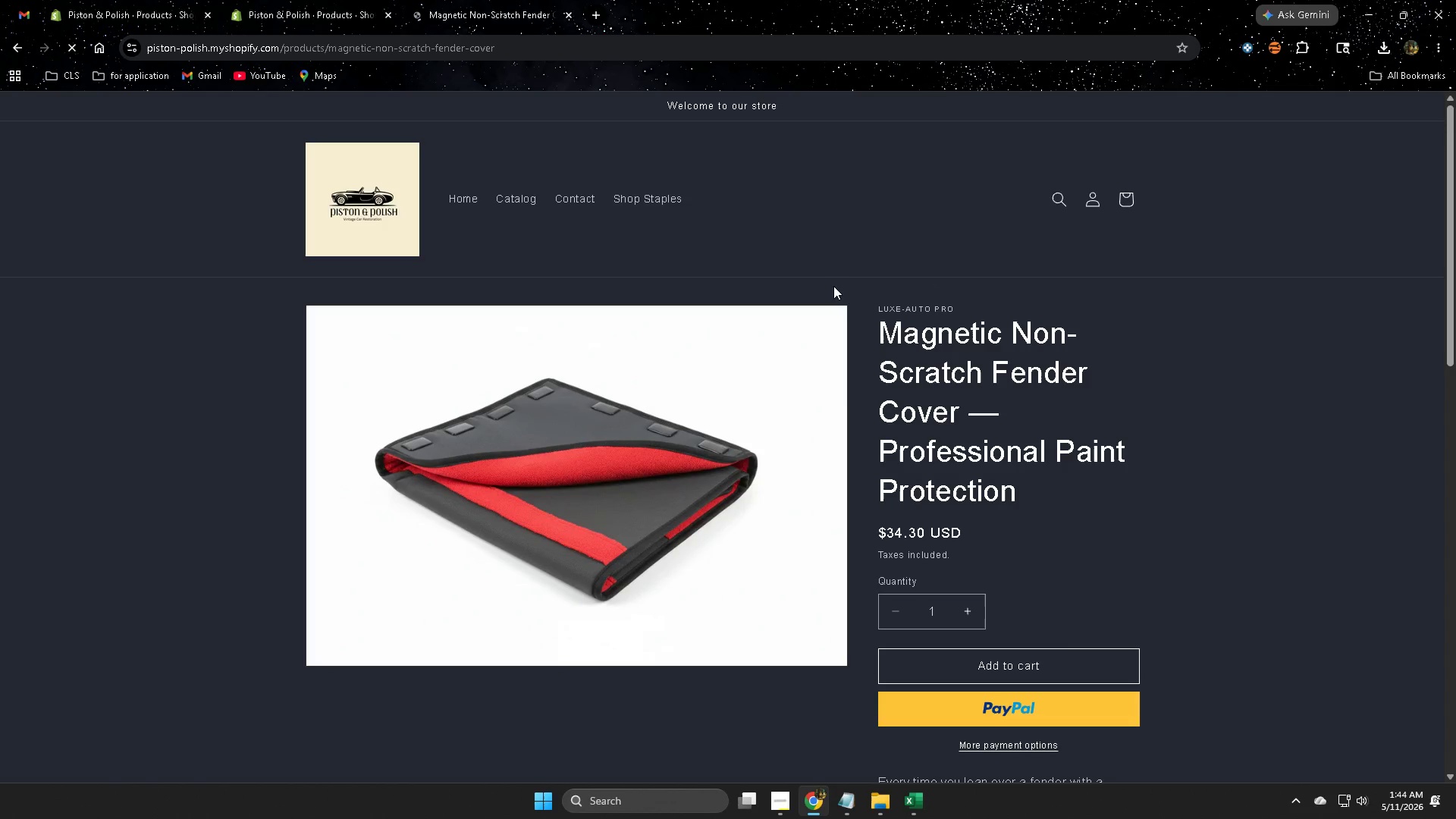 
scroll: coordinate [920, 335], scroll_direction: down, amount: 10.0
 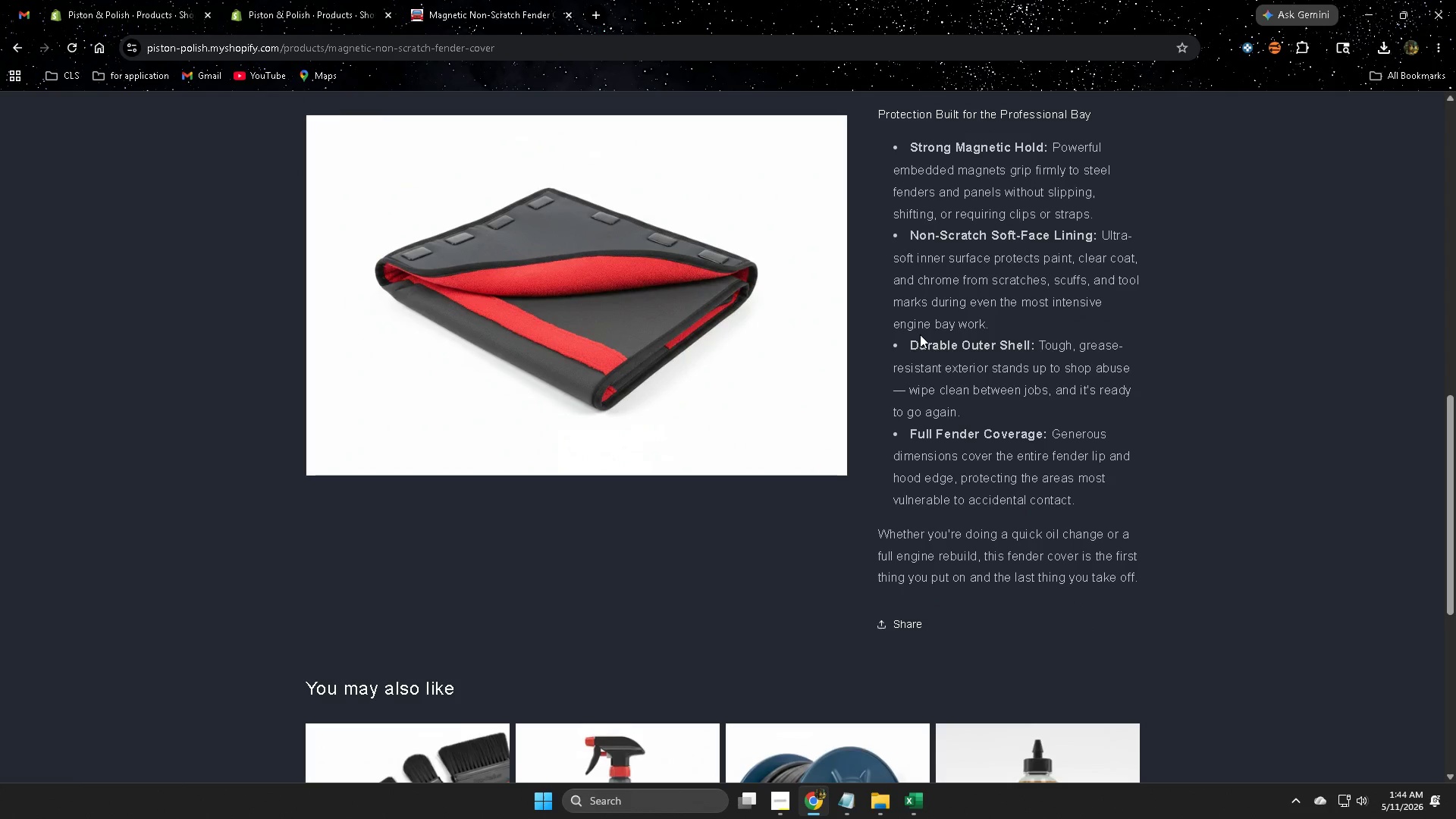 
scroll: coordinate [920, 334], scroll_direction: up, amount: 6.0
 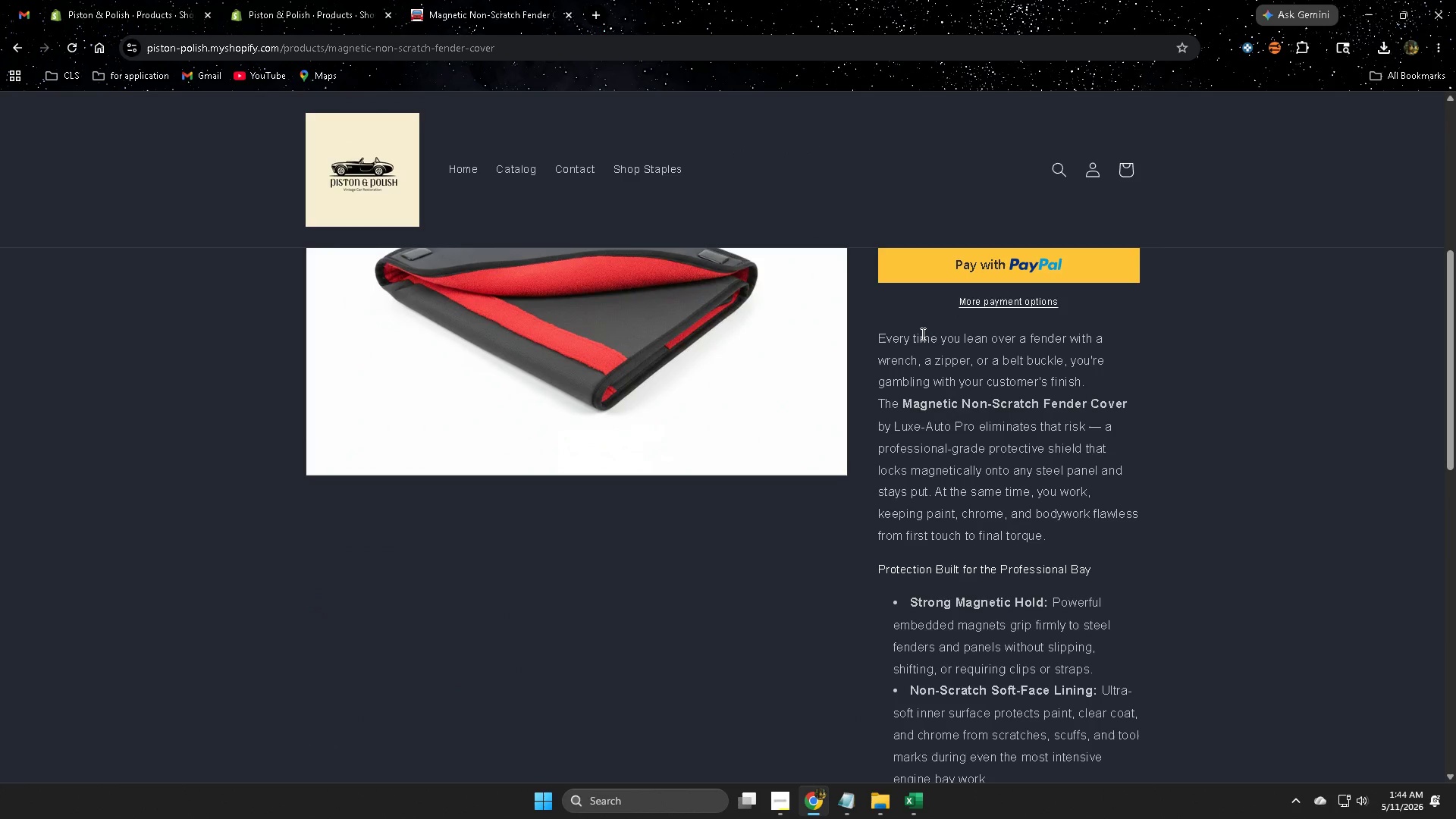 
scroll: coordinate [1230, 639], scroll_direction: down, amount: 12.0
 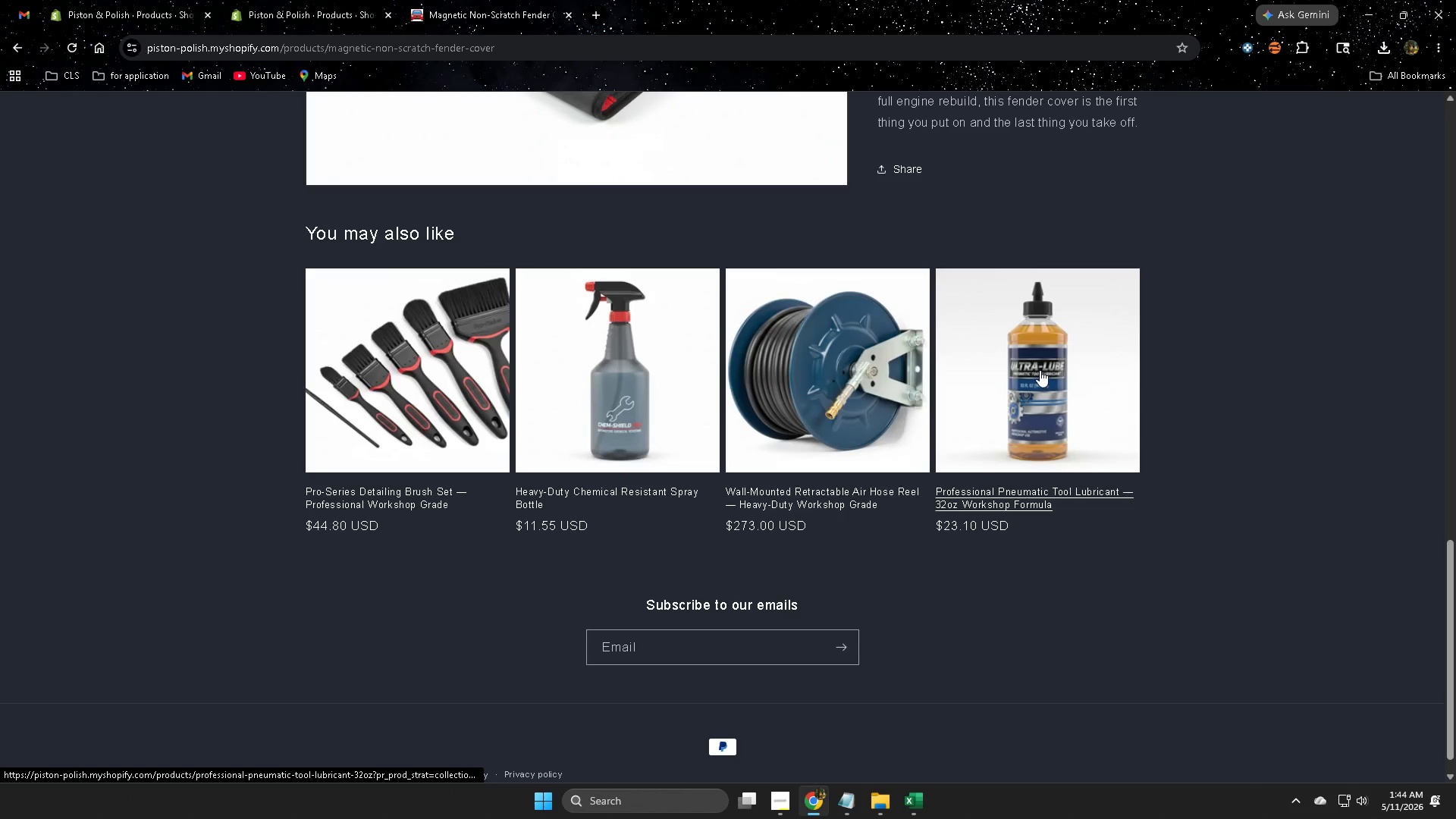 
scroll: coordinate [1257, 466], scroll_direction: up, amount: 12.0
 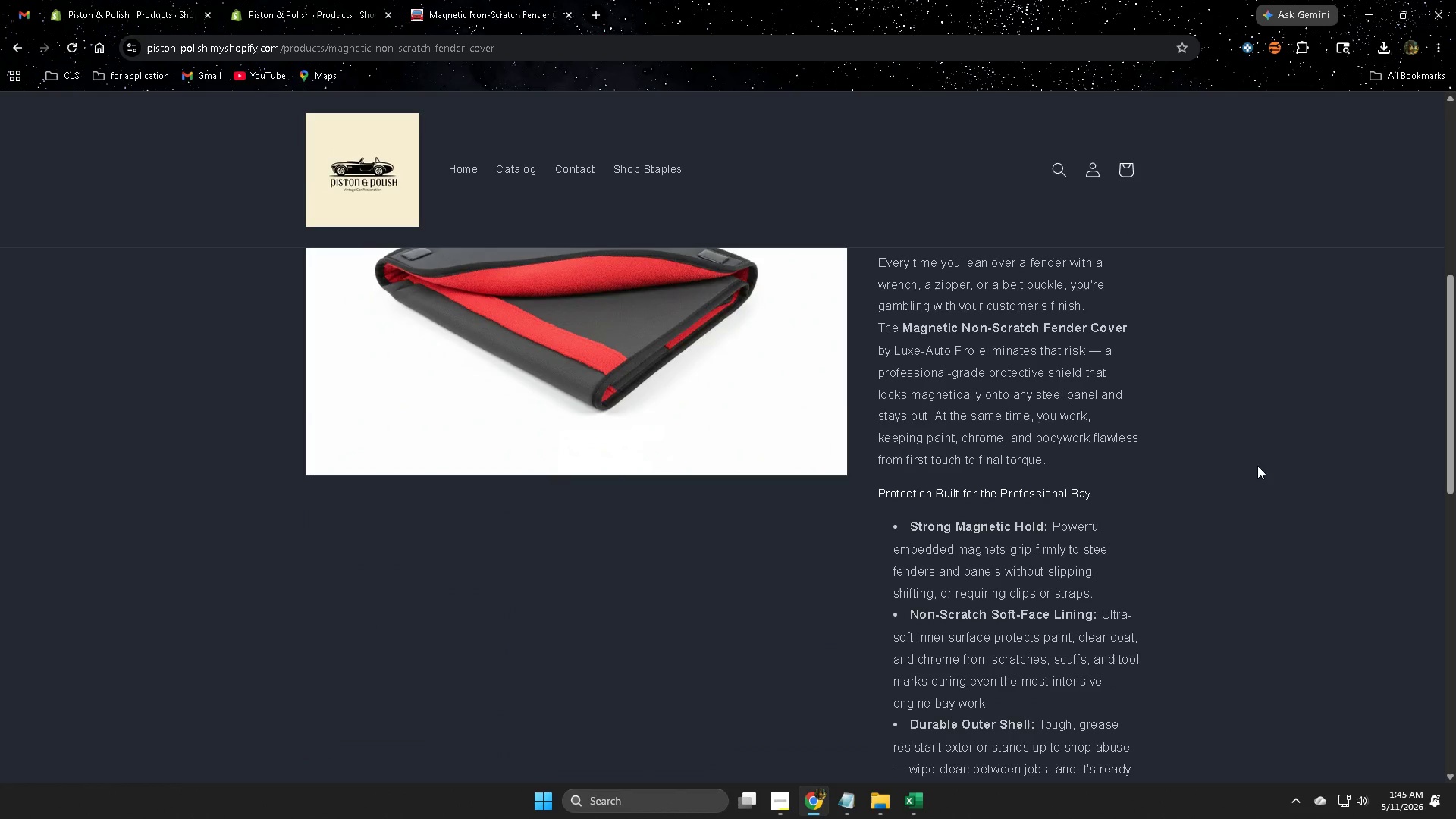 
scroll: coordinate [1242, 457], scroll_direction: down, amount: 8.0
 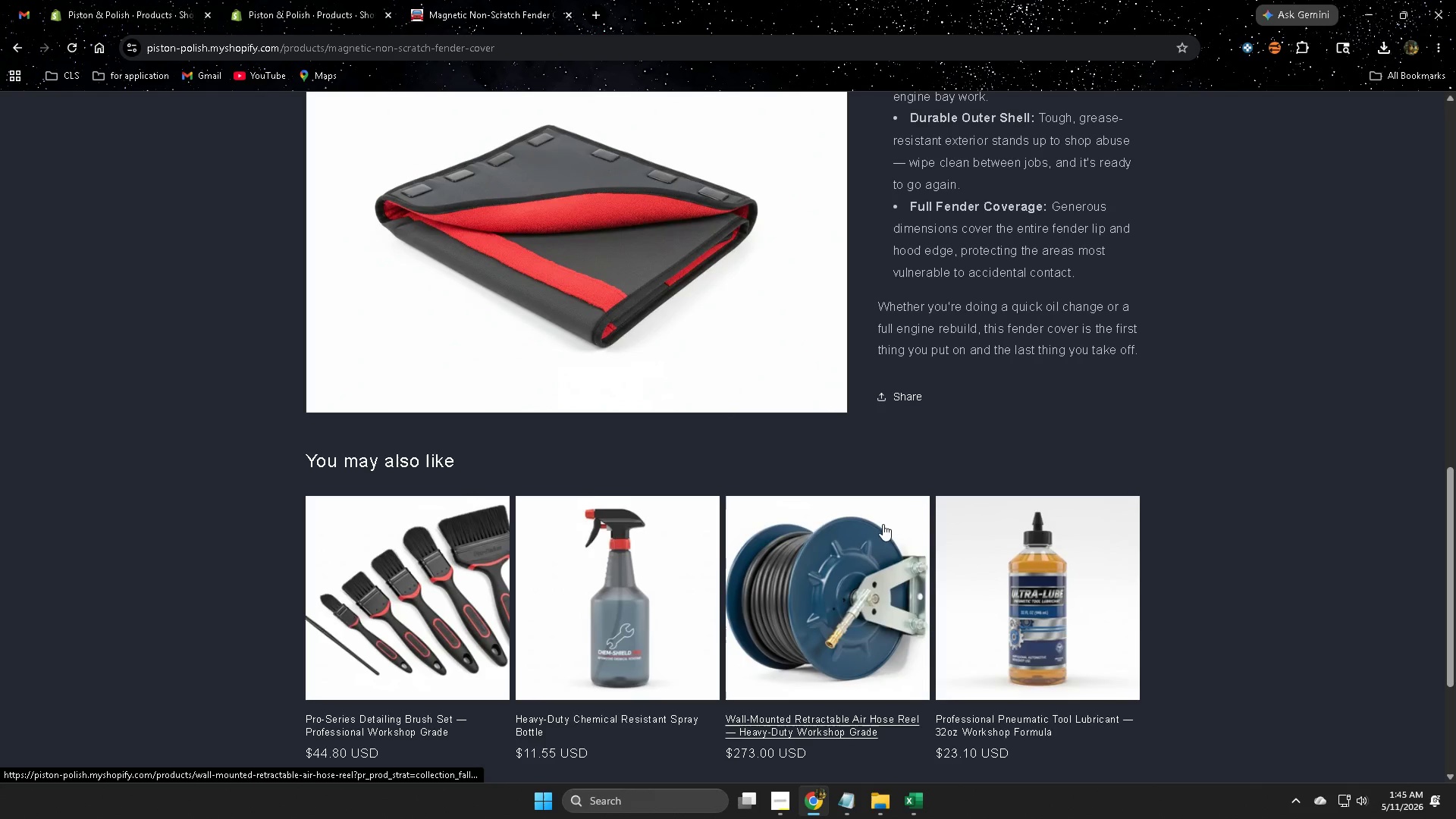 
left_click([852, 523])
 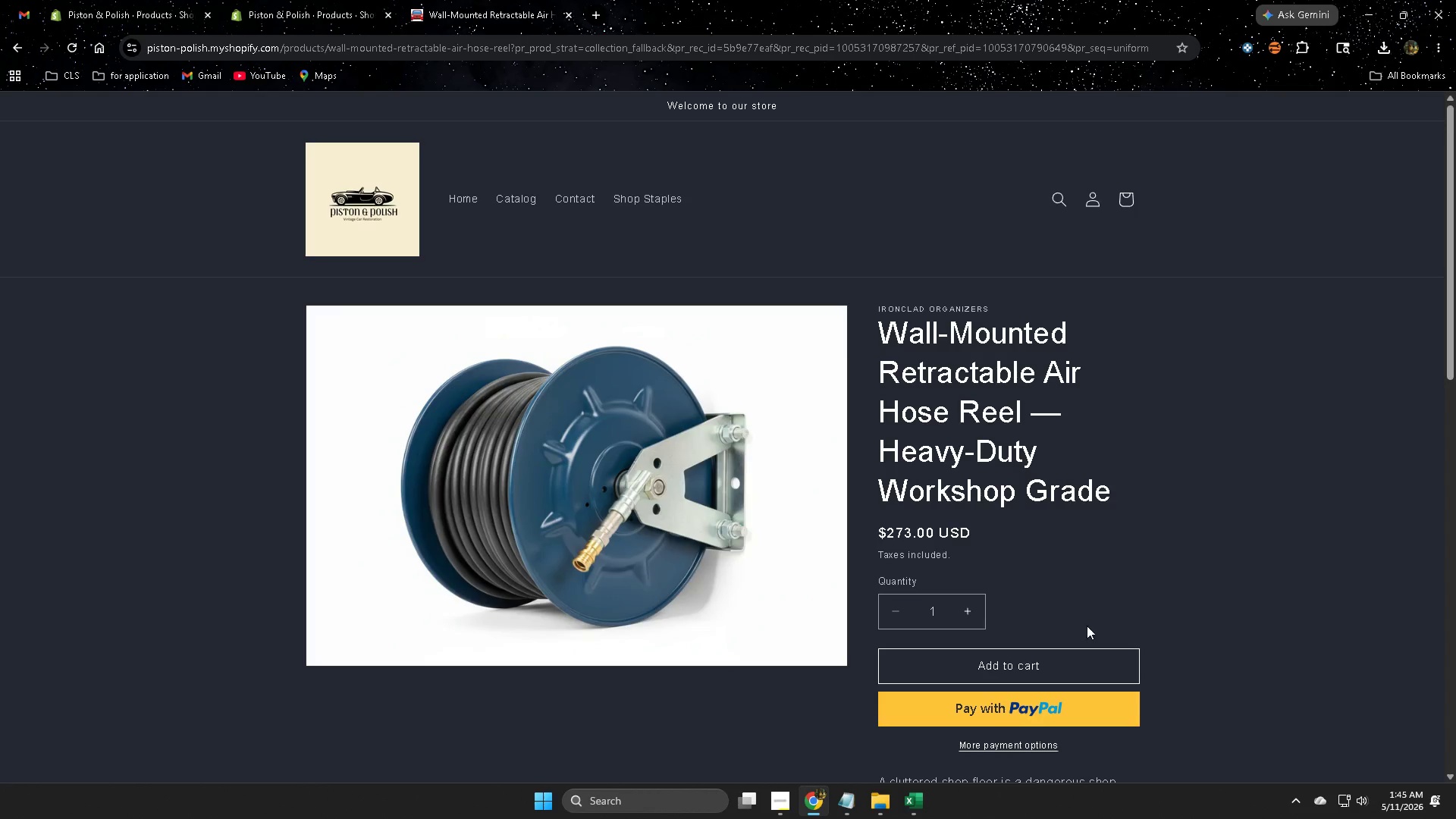 
scroll: coordinate [1203, 597], scroll_direction: down, amount: 9.0
 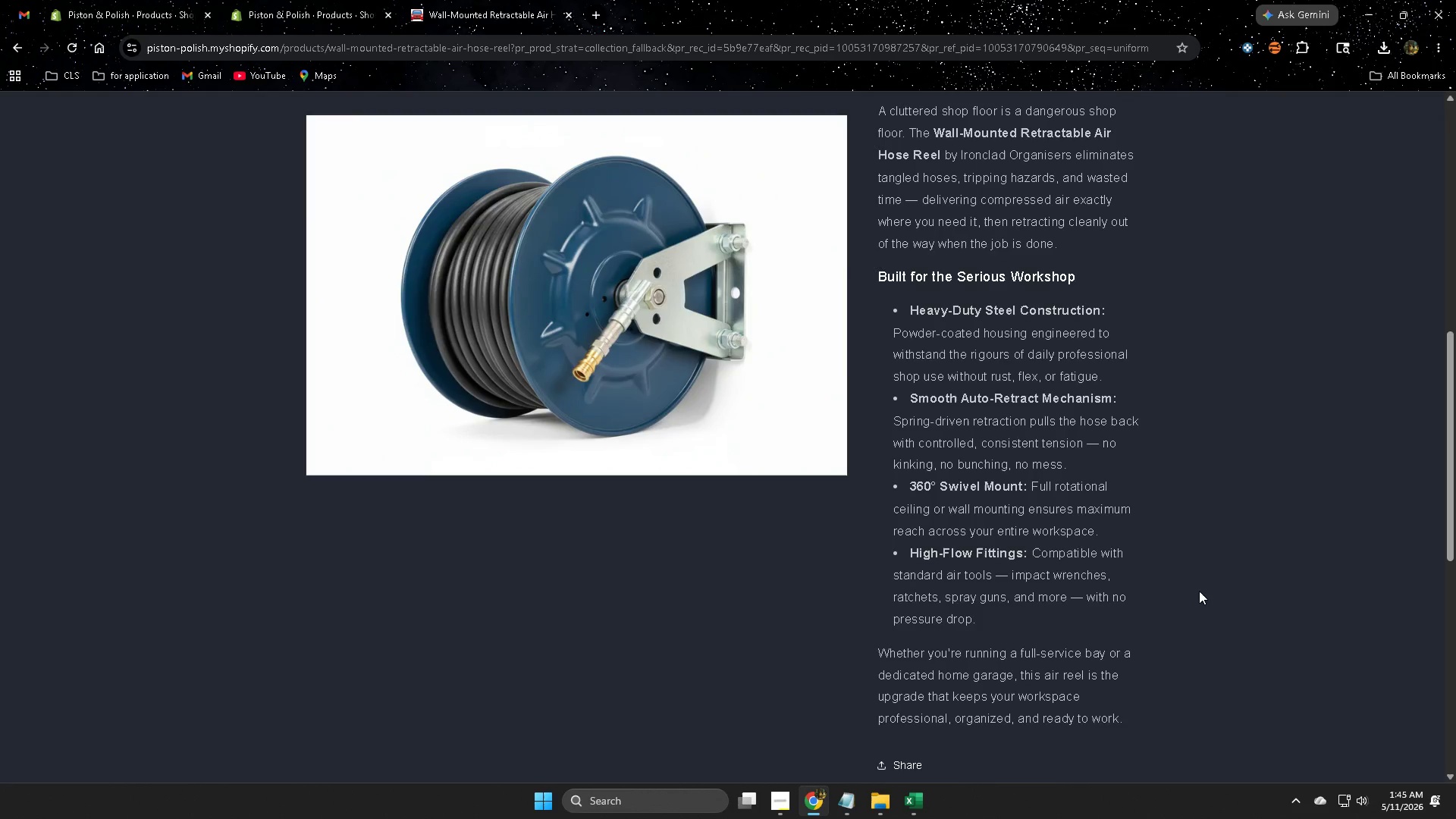 
scroll: coordinate [1191, 592], scroll_direction: up, amount: 9.0
 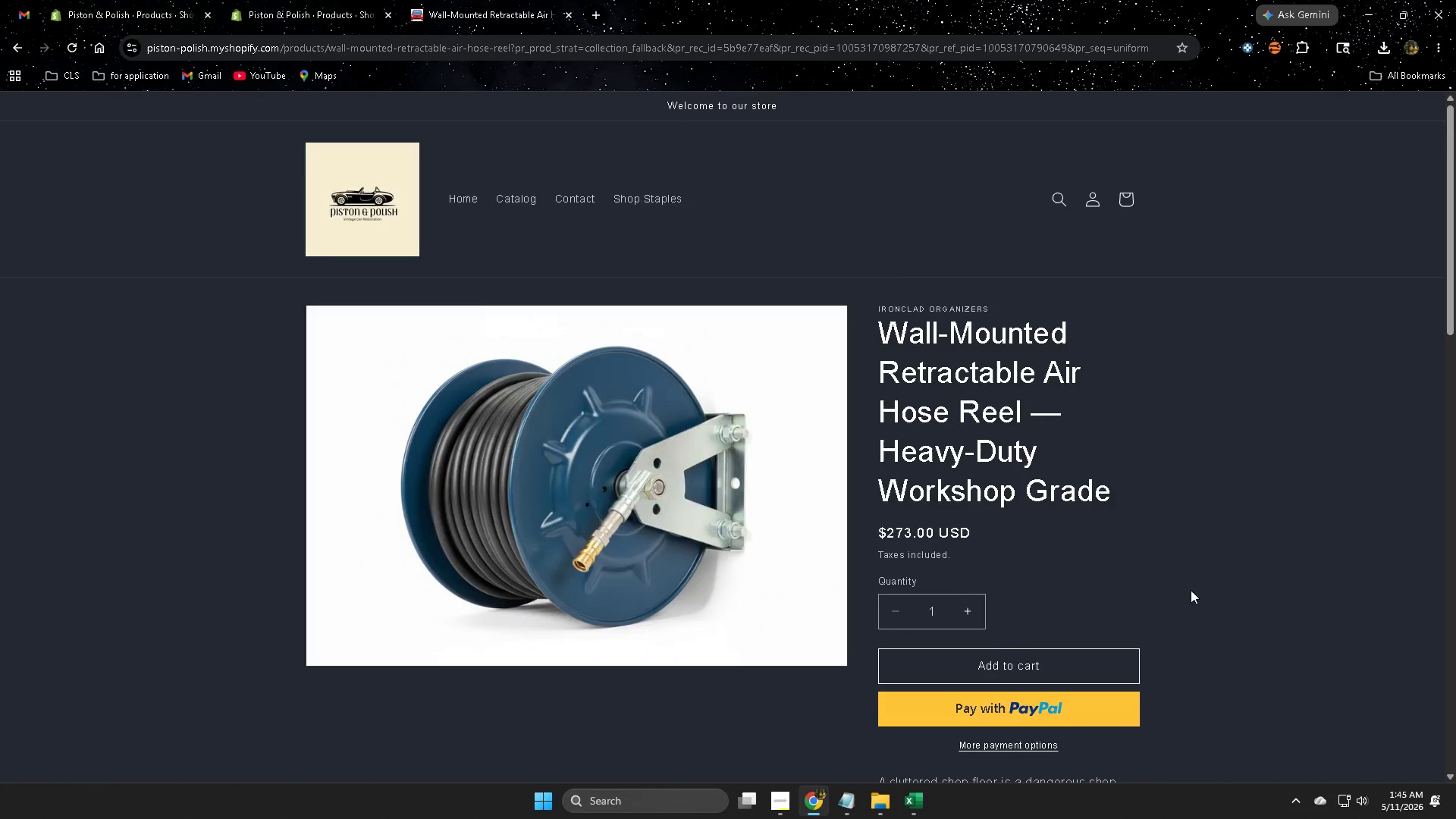 
scroll: coordinate [987, 482], scroll_direction: down, amount: 18.0
 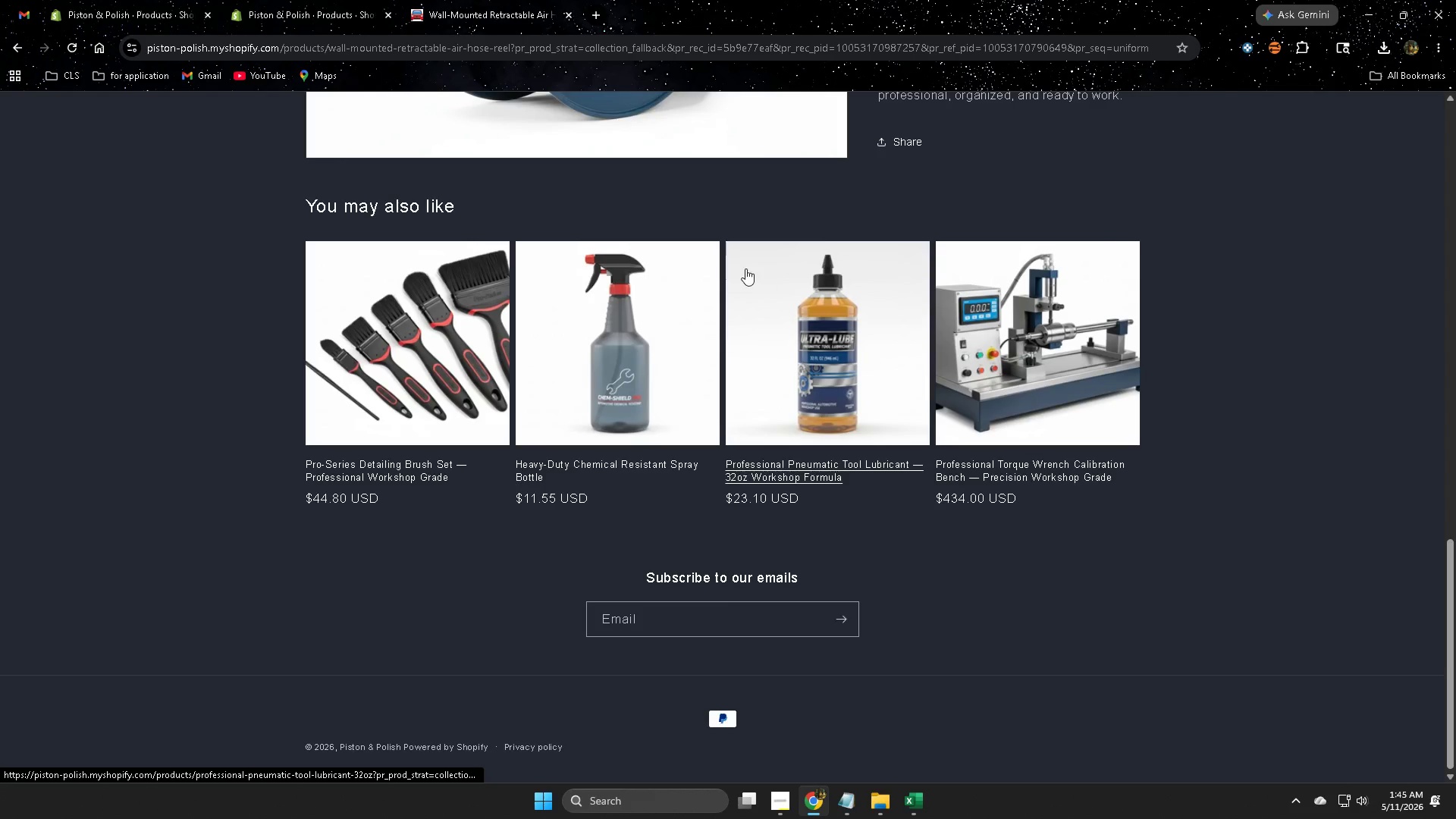 
wait(5.29)
 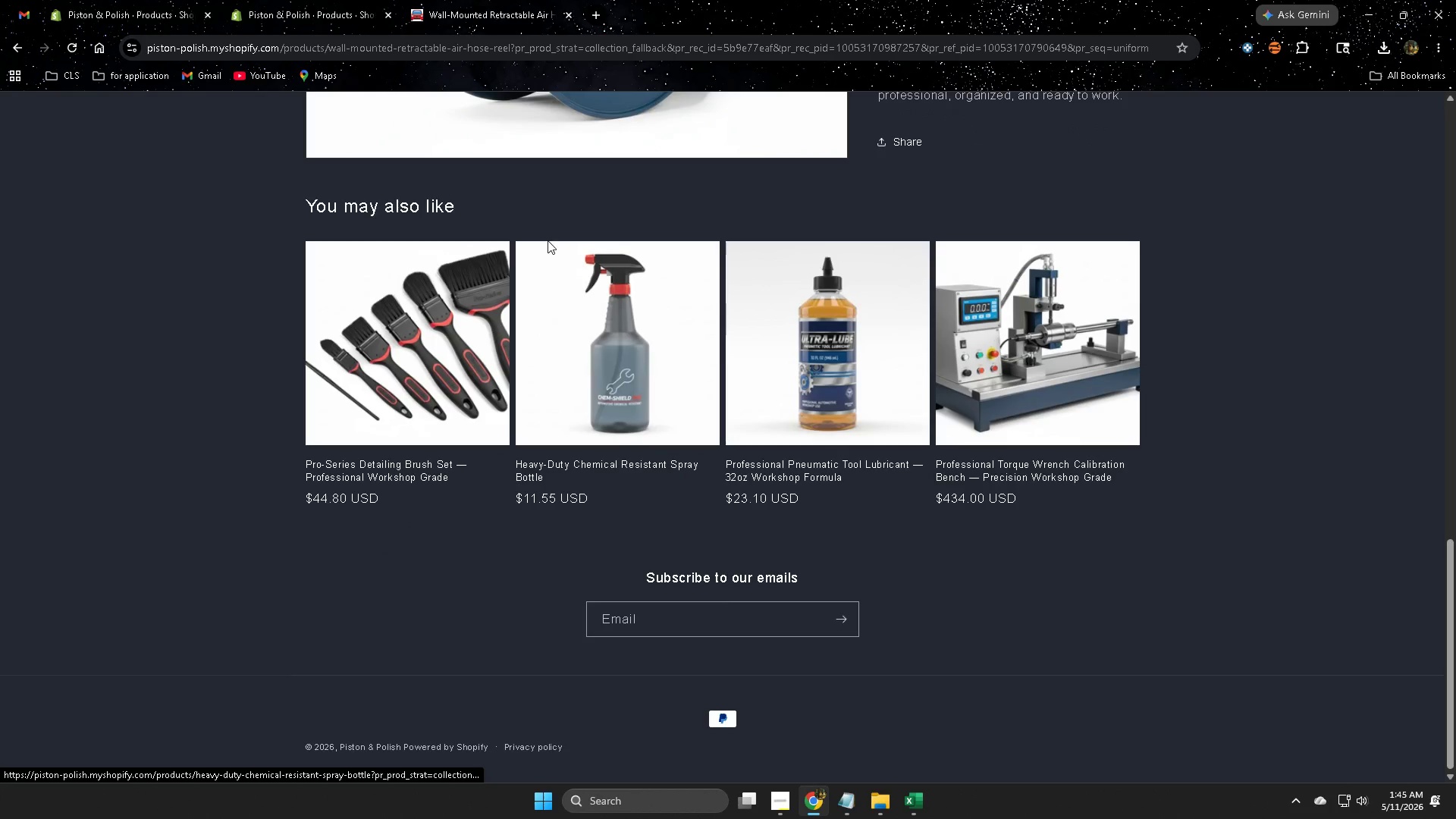 
left_click([471, 303])
 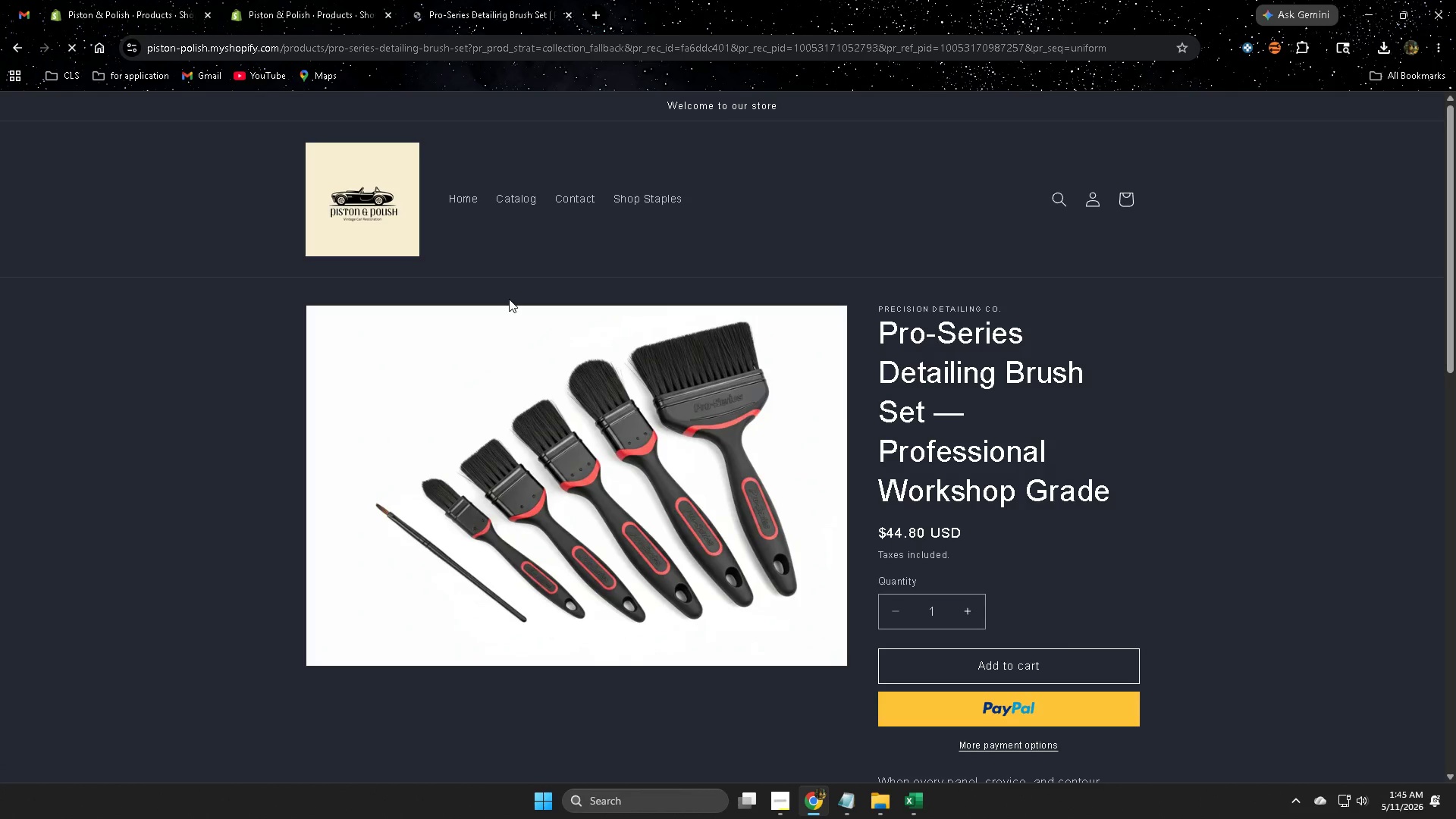 
scroll: coordinate [510, 298], scroll_direction: down, amount: 19.0
 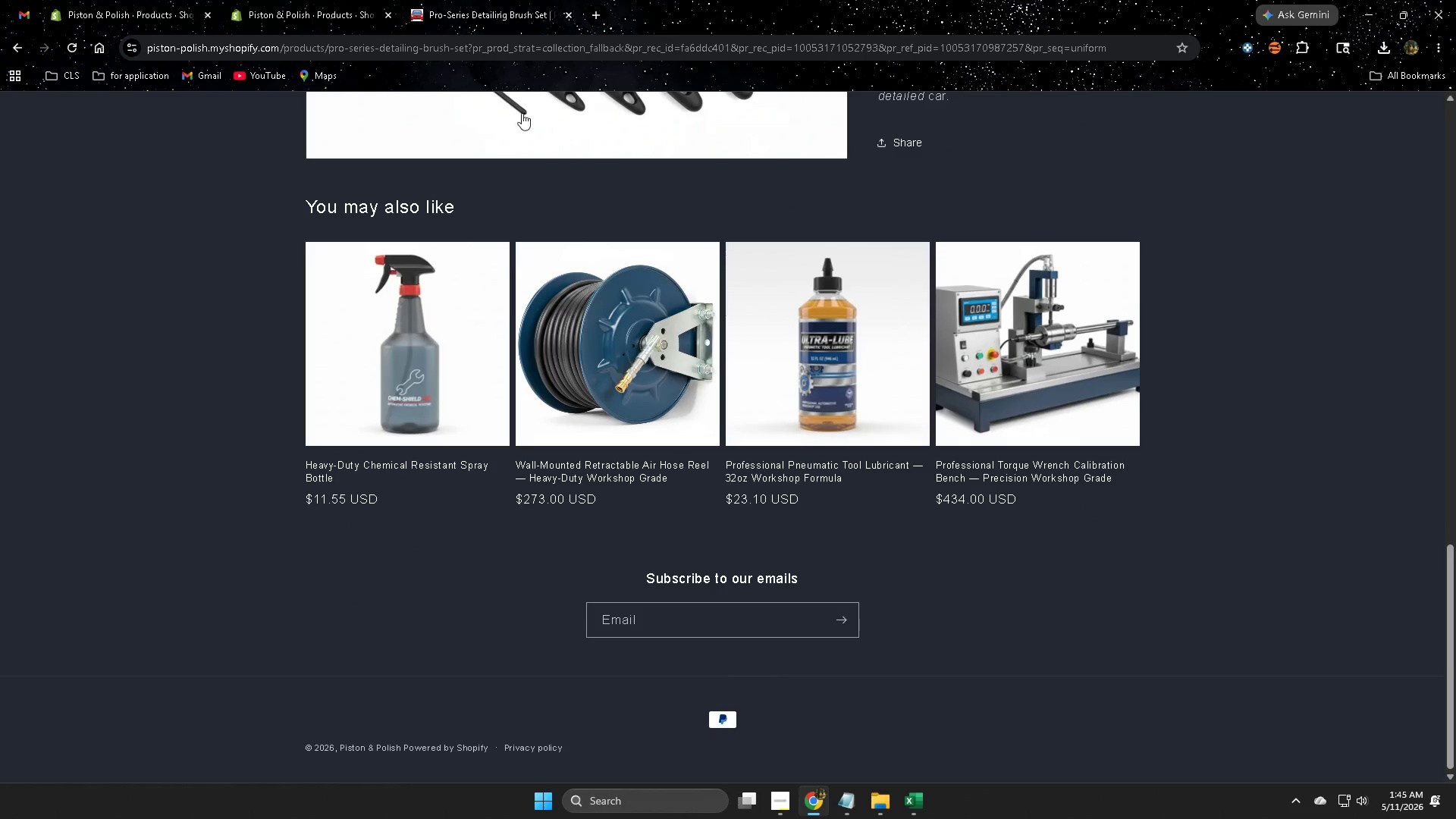 
scroll: coordinate [525, 89], scroll_direction: up, amount: 2.0
 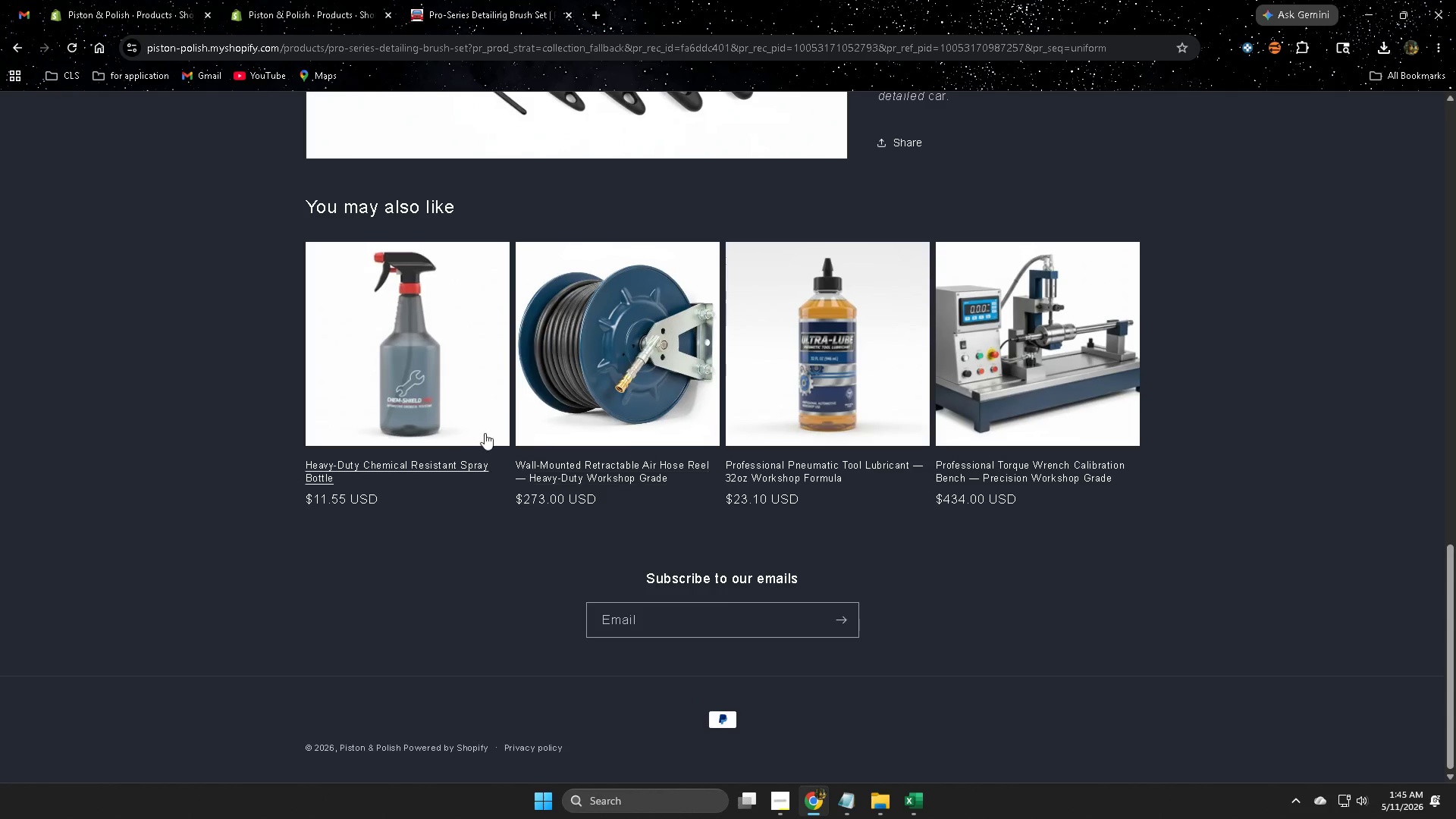 
left_click([824, 387])
 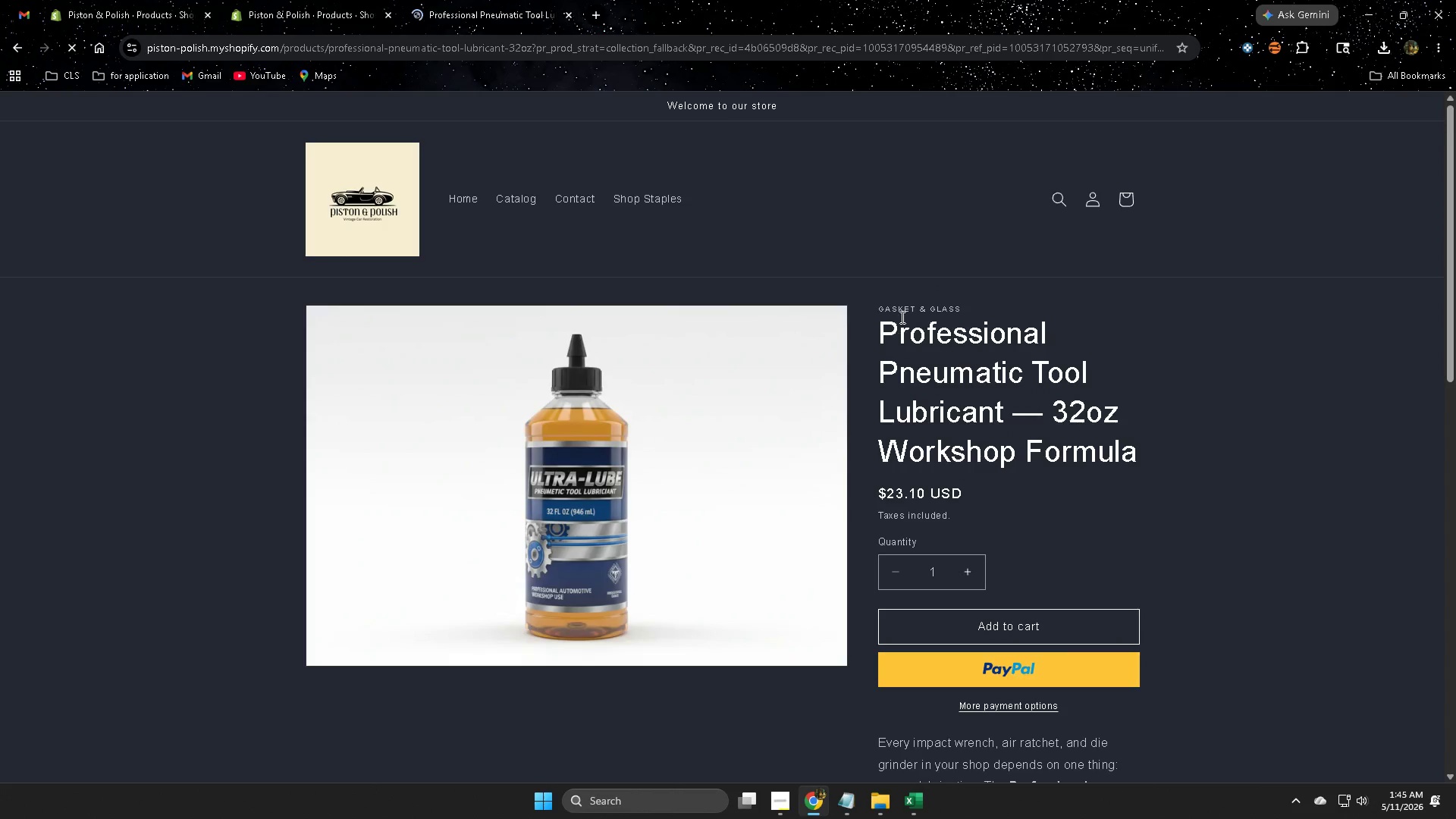 
scroll: coordinate [1197, 349], scroll_direction: down, amount: 20.0
 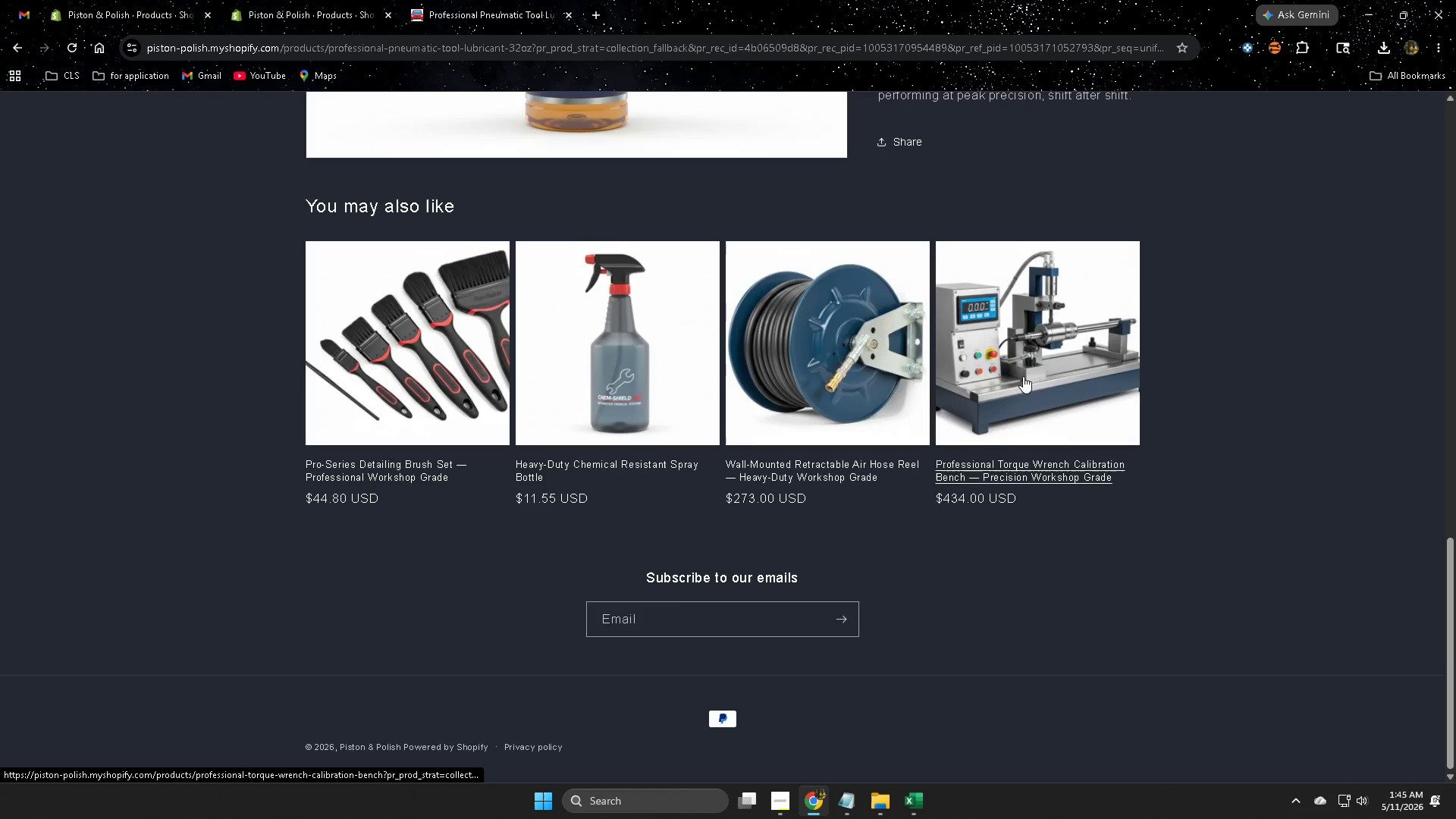 
wait(5.21)
 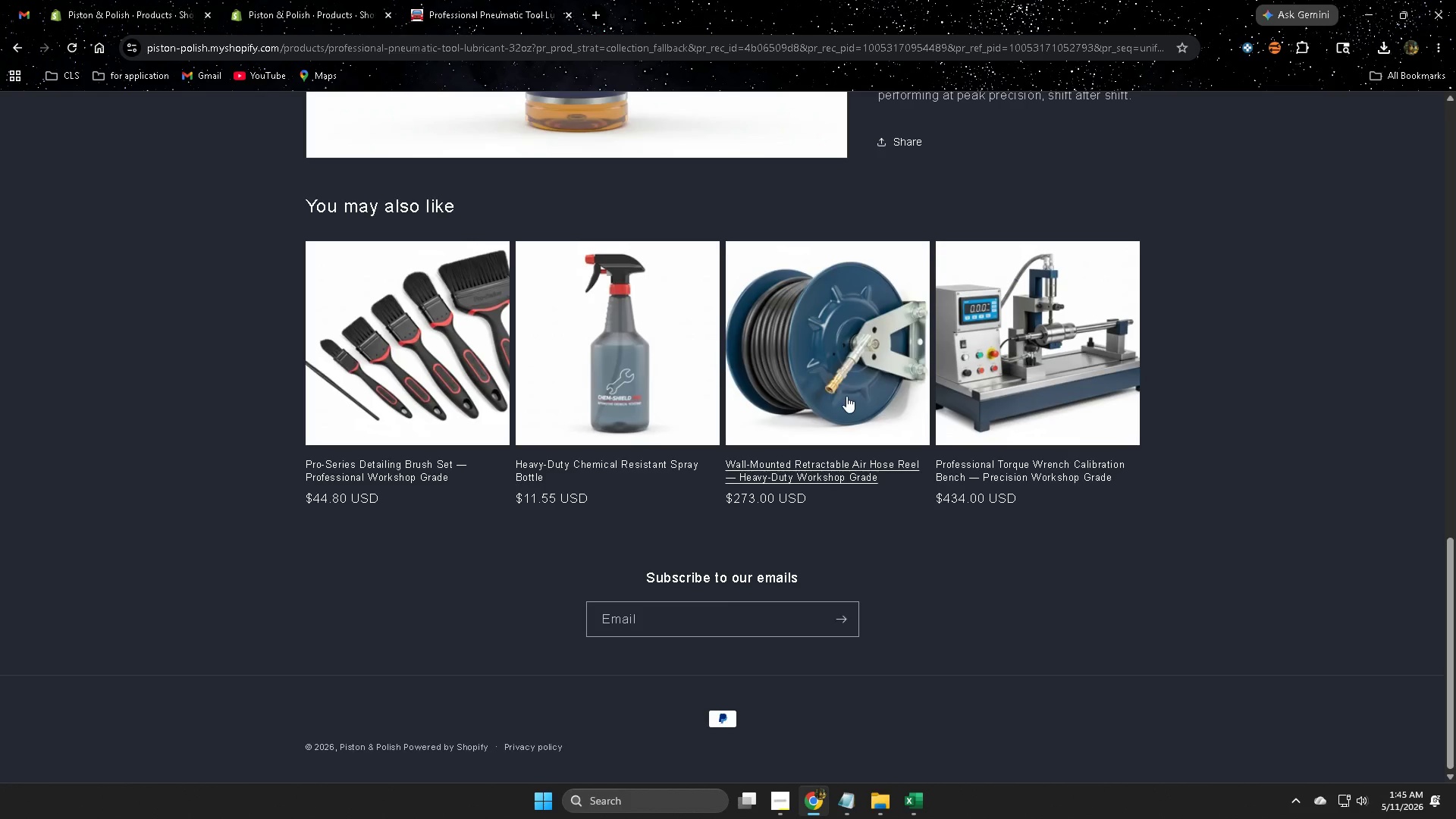 
scroll: coordinate [839, 399], scroll_direction: up, amount: 3.0
 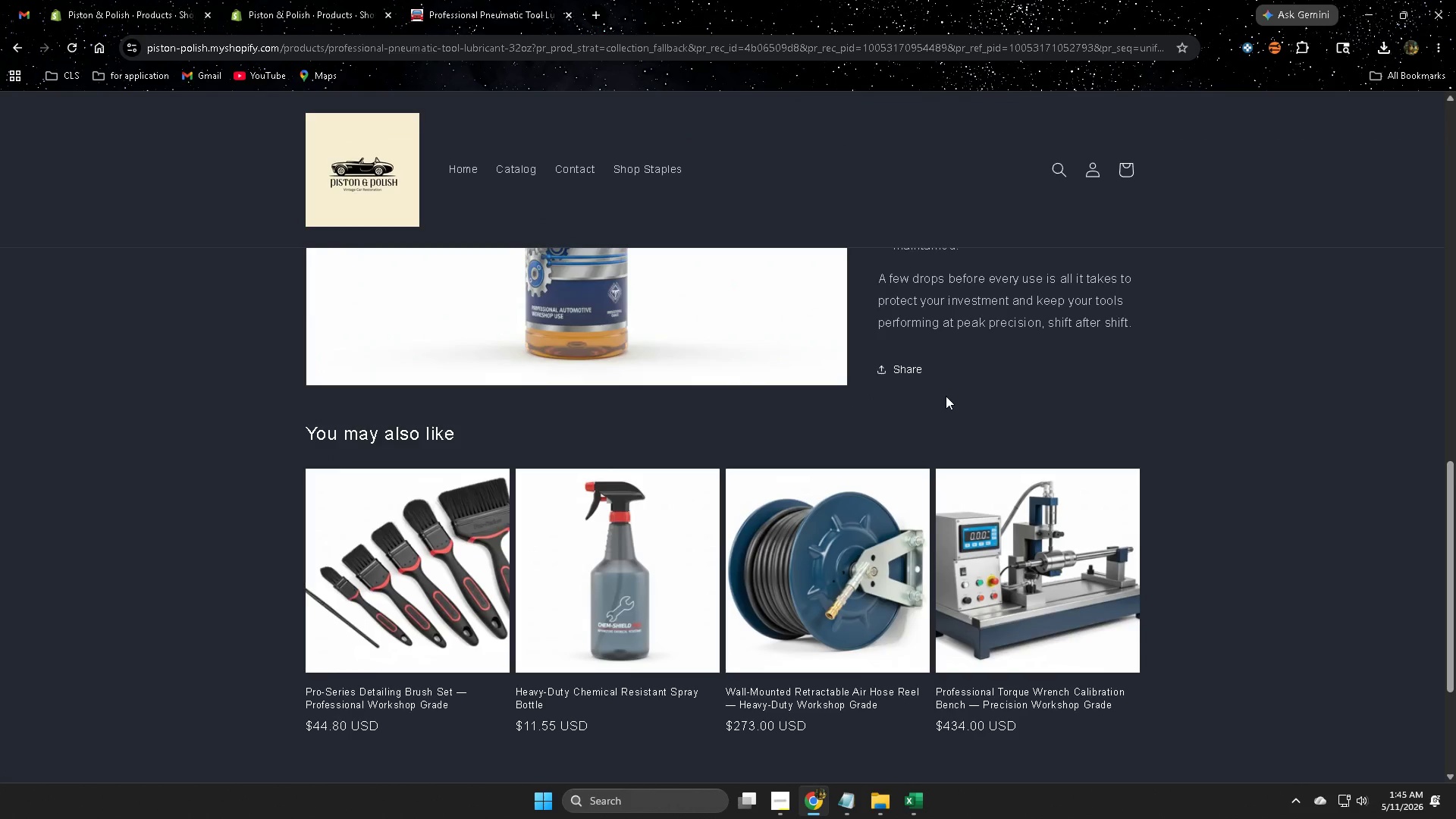 
scroll: coordinate [946, 396], scroll_direction: down, amount: 5.0
 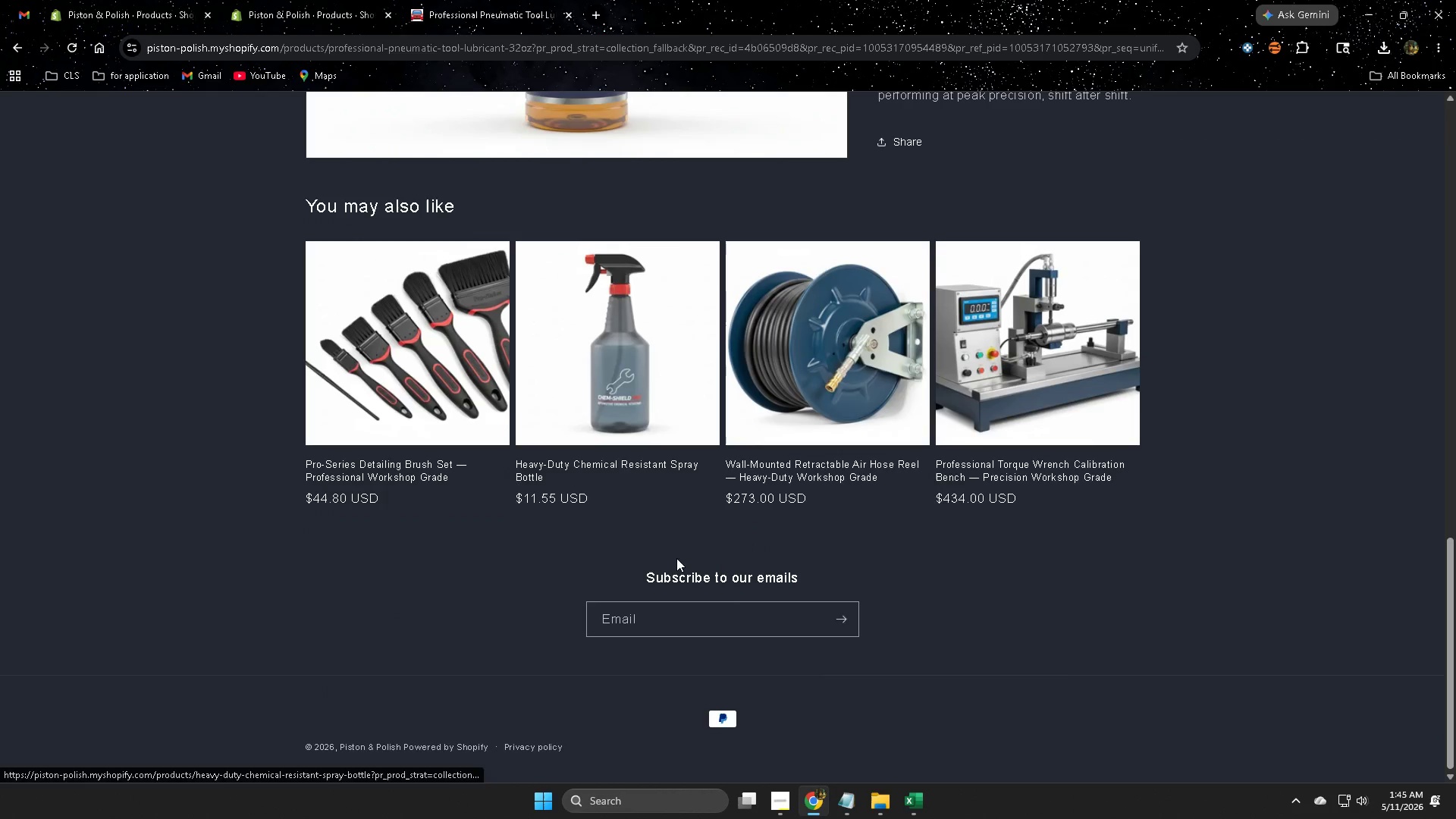 
scroll: coordinate [641, 614], scroll_direction: up, amount: 20.0
 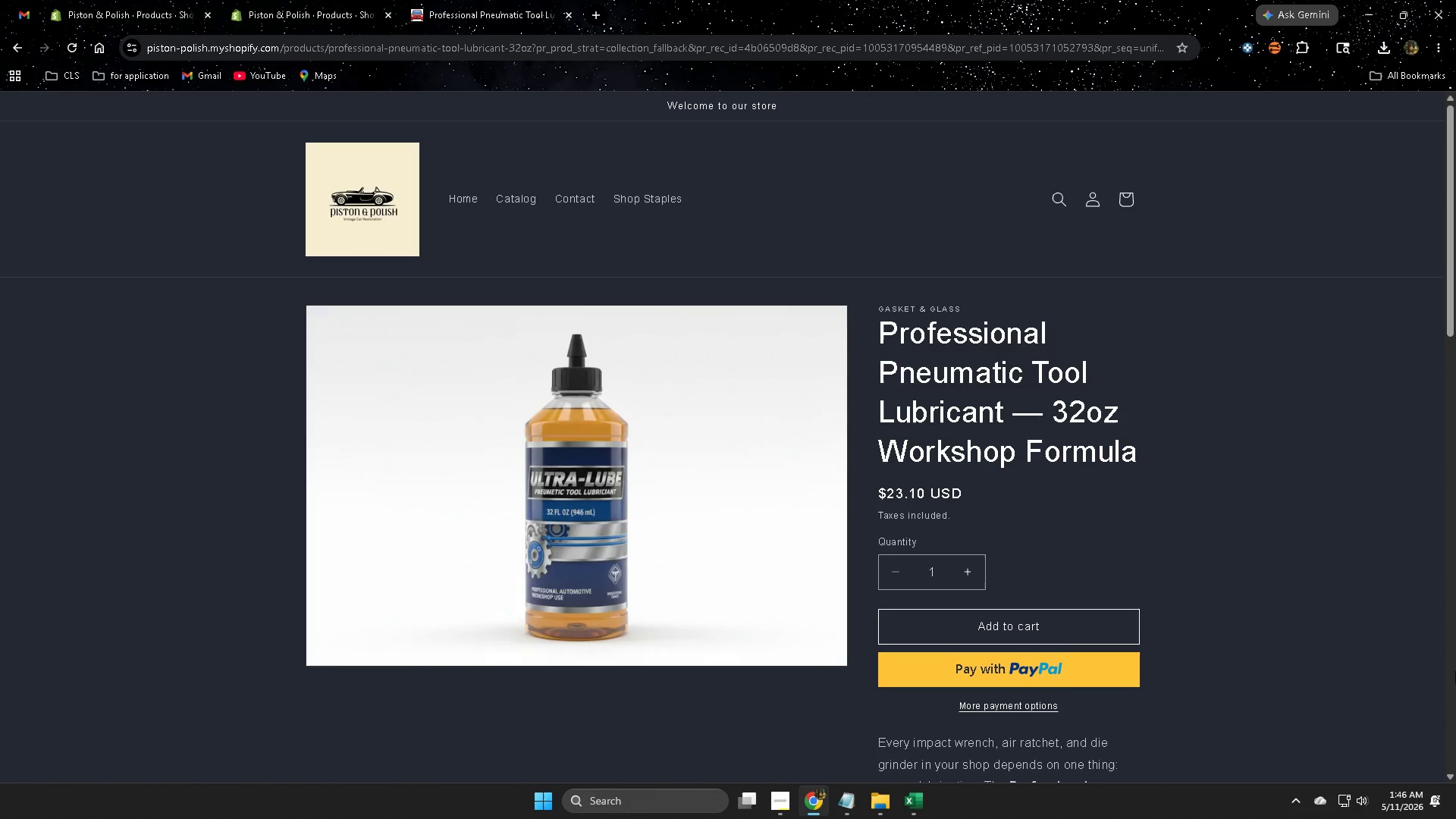 
scroll: coordinate [678, 393], scroll_direction: down, amount: 5.0
 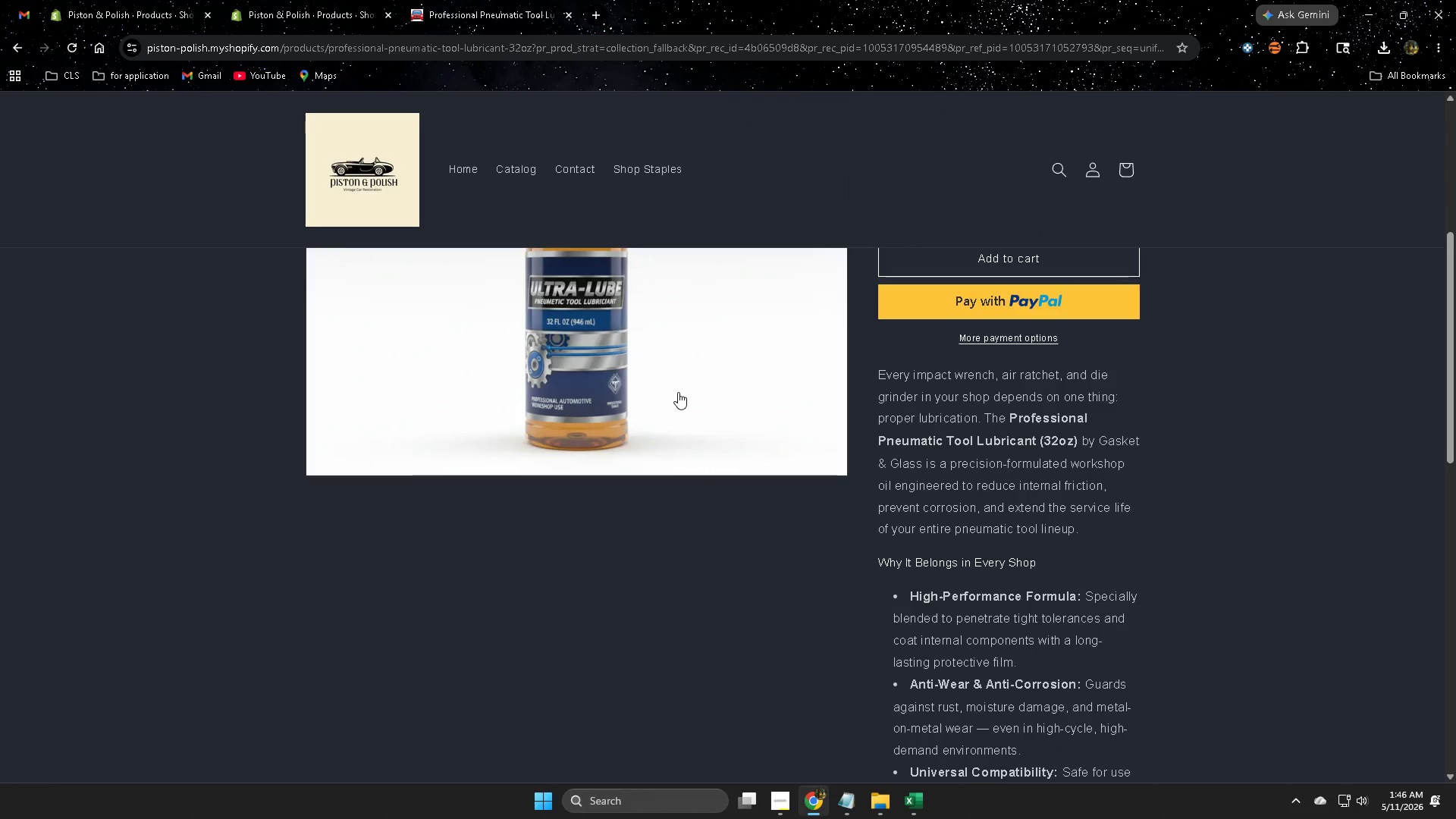 
scroll: coordinate [678, 392], scroll_direction: up, amount: 4.0
 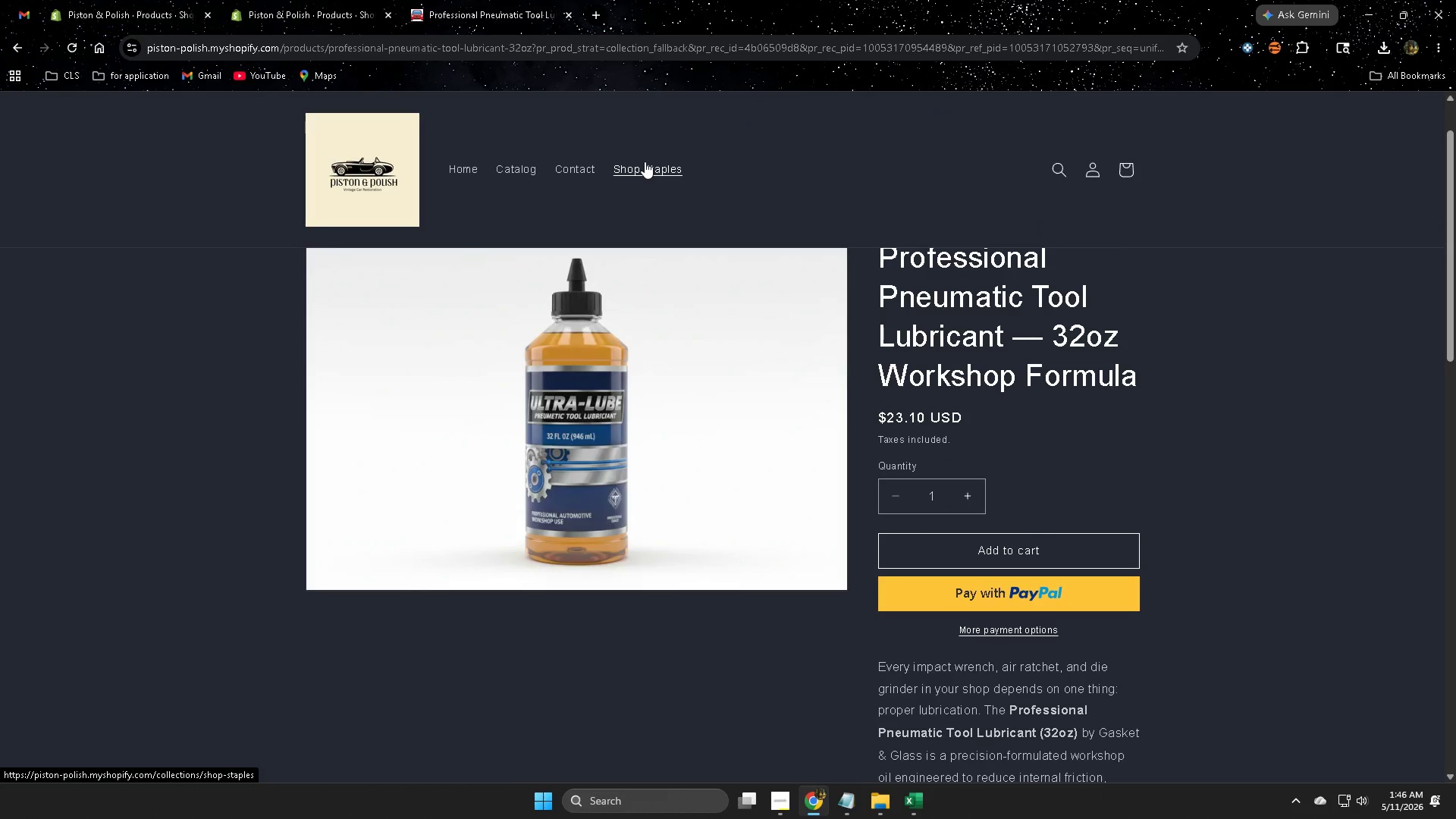 
left_click([643, 173])
 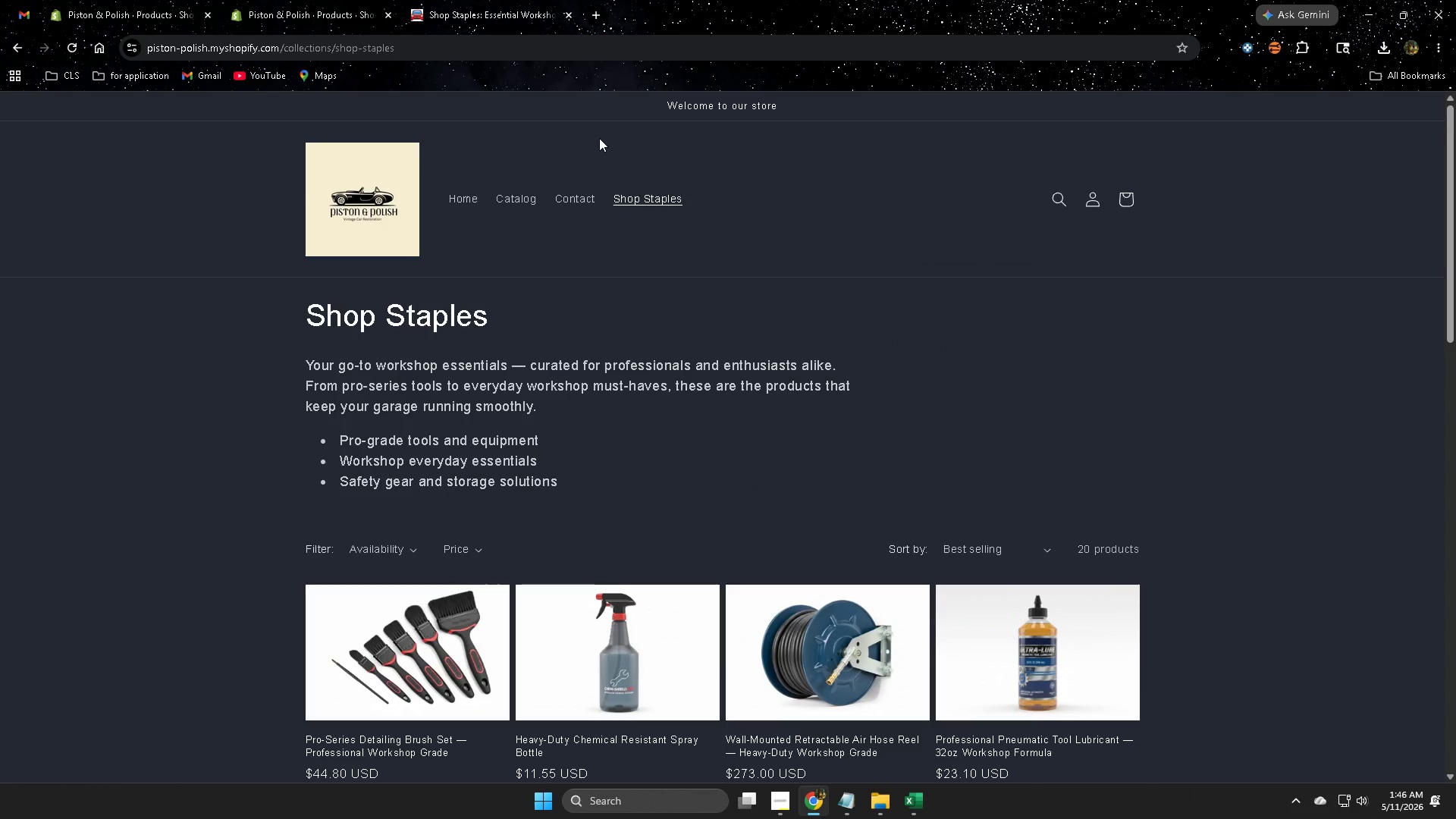 
scroll: coordinate [552, 418], scroll_direction: down, amount: 13.0
 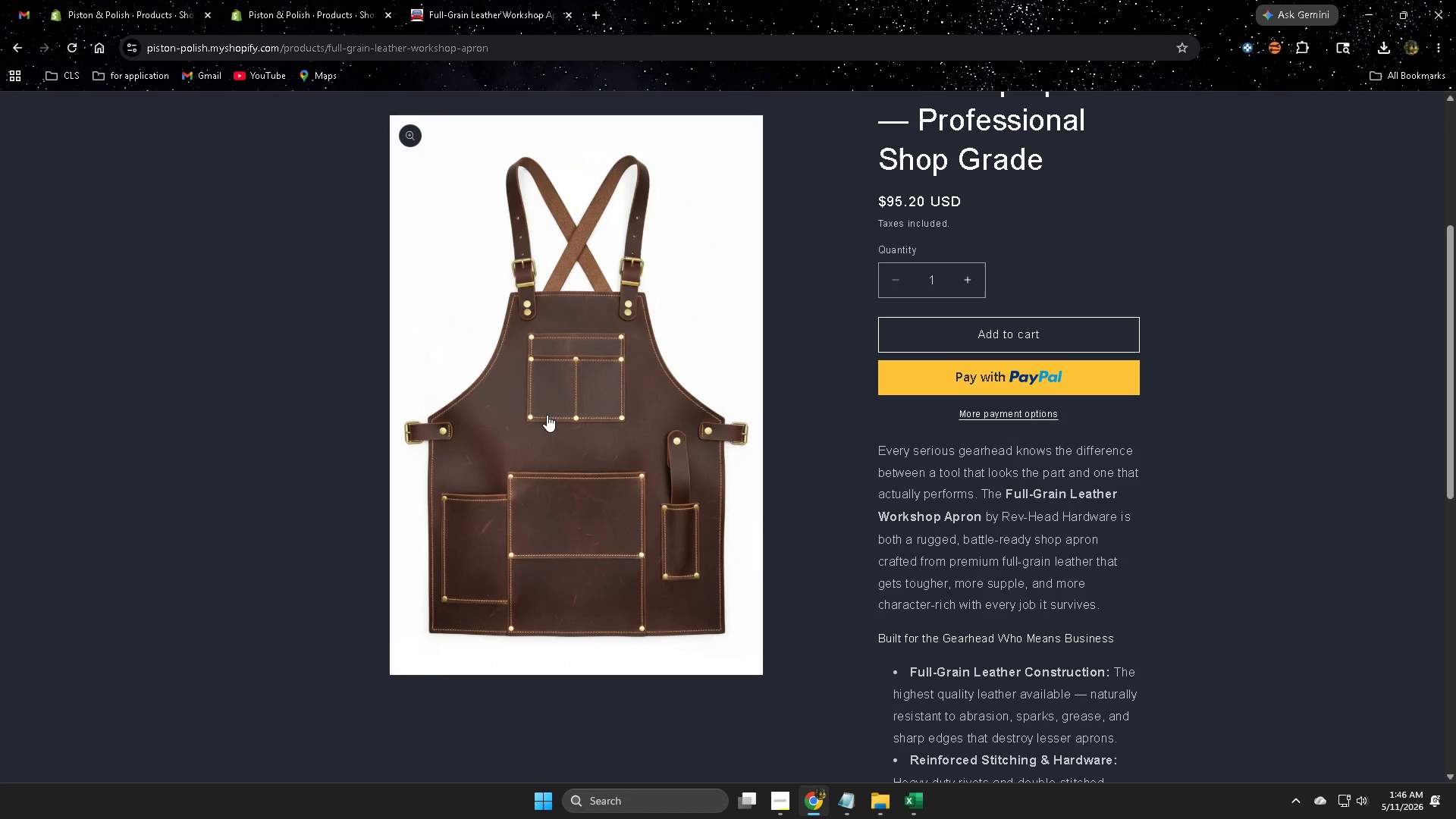 
wait(24.33)
 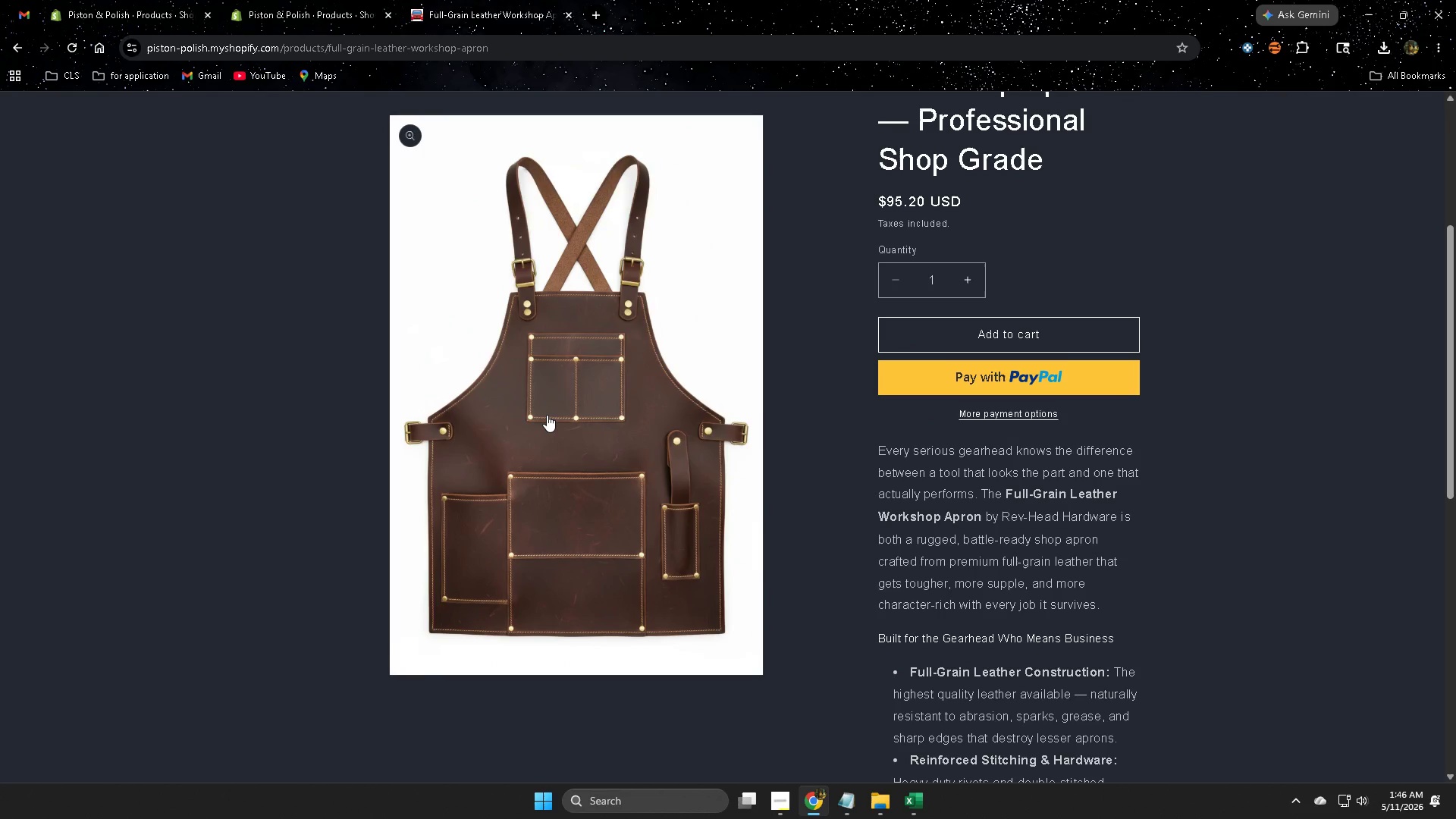 
scroll: coordinate [1313, 437], scroll_direction: down, amount: 5.0
 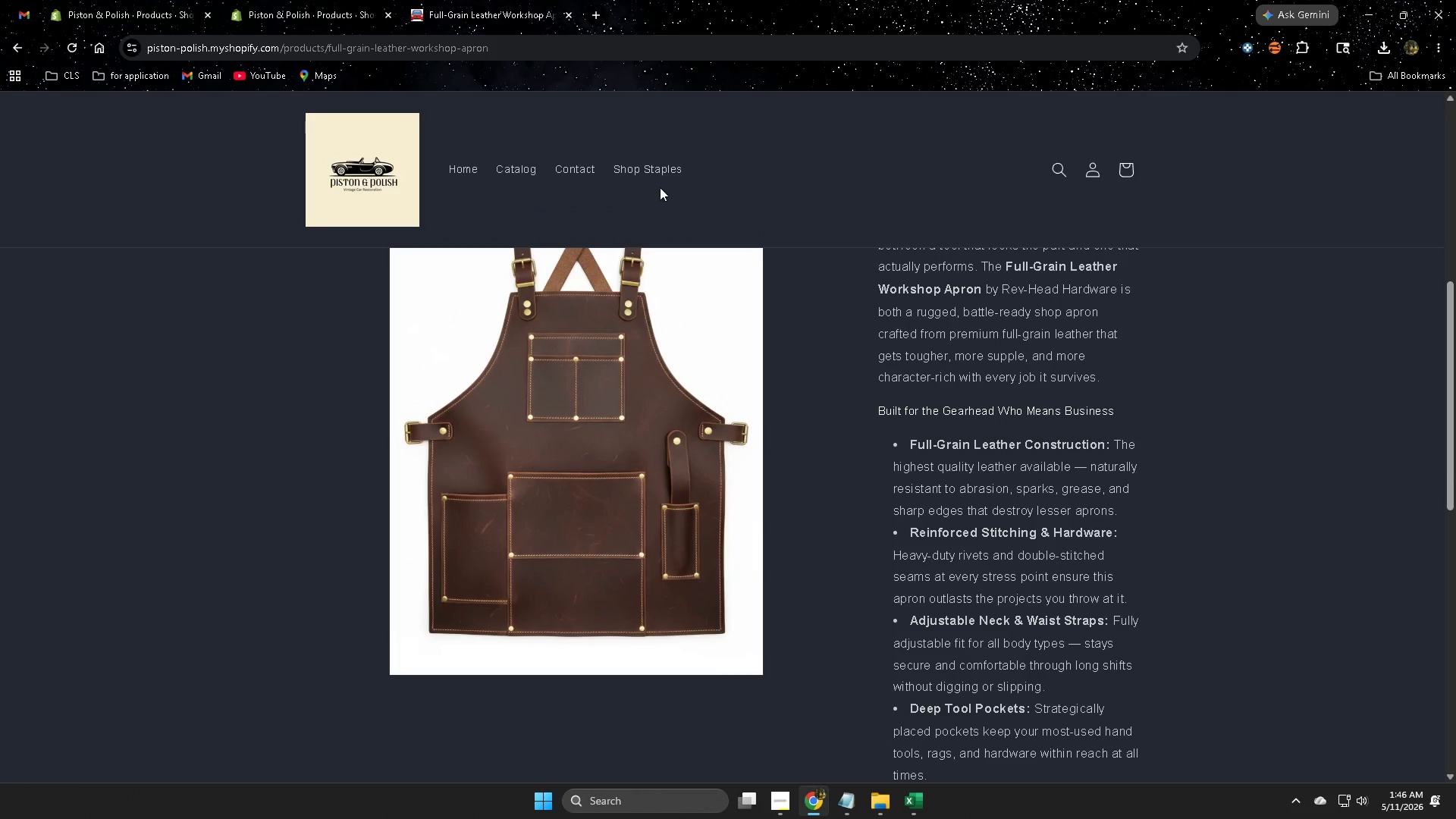 
left_click([663, 179])
 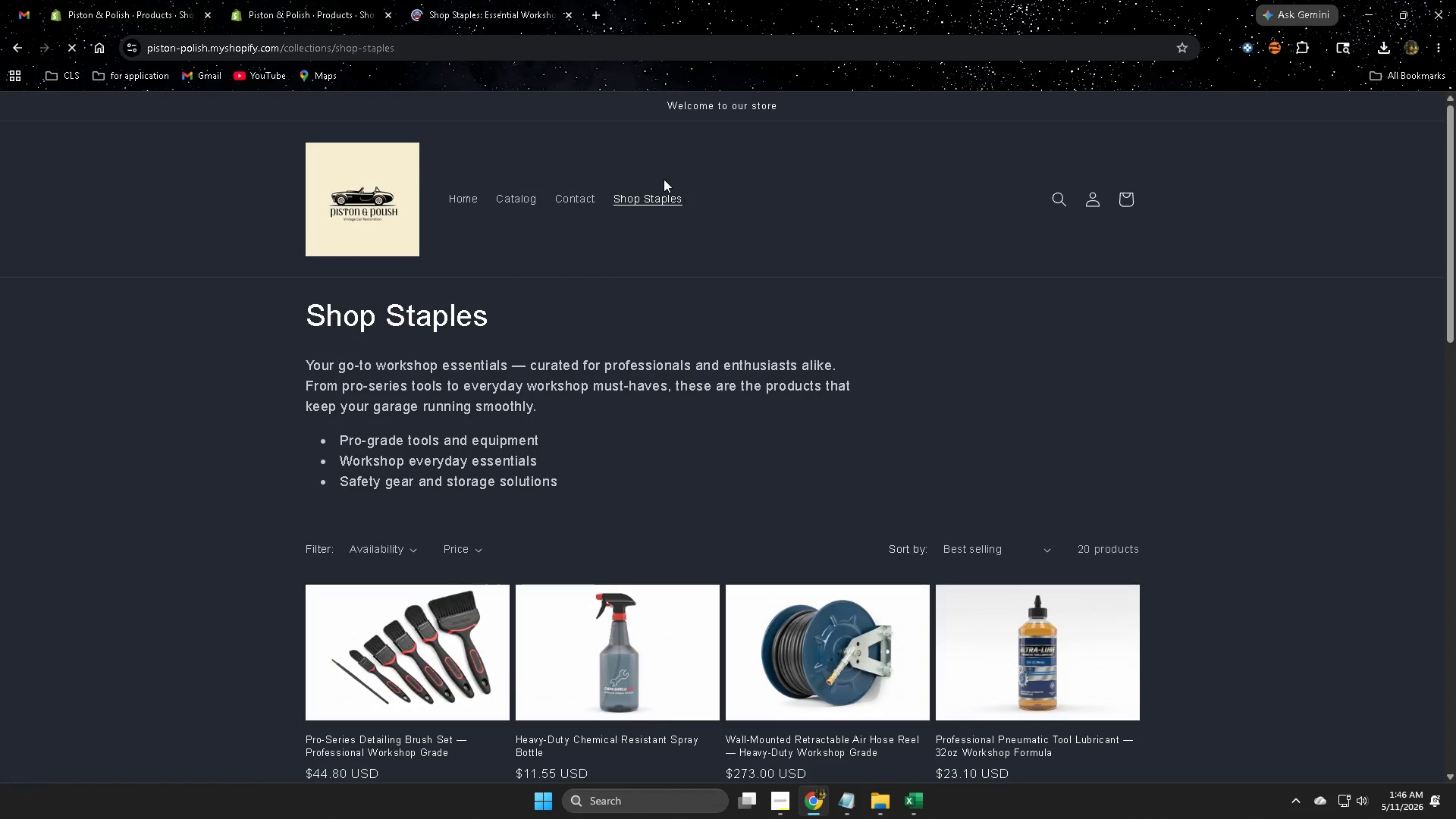 
scroll: coordinate [664, 181], scroll_direction: down, amount: 7.0
 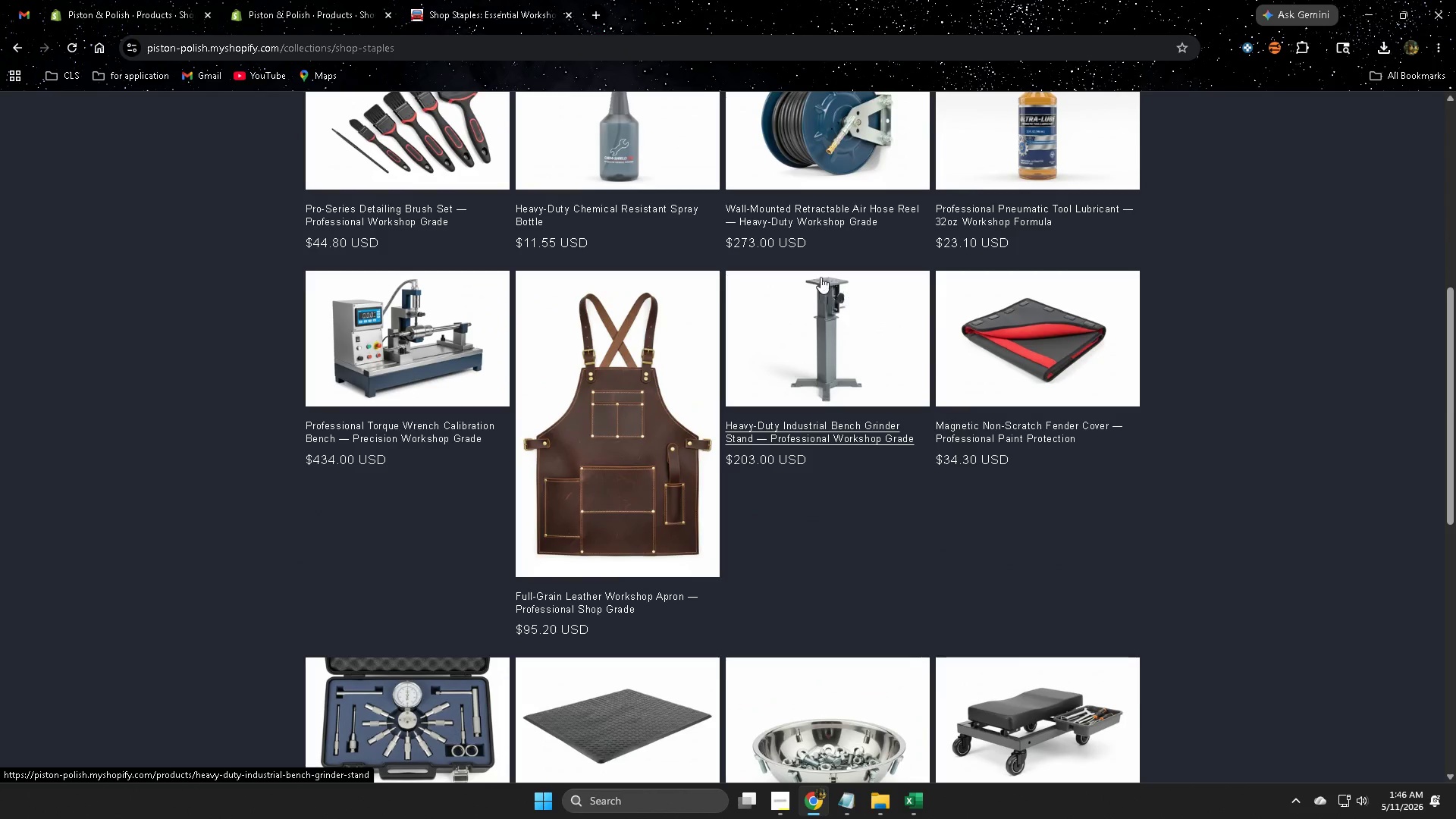 
left_click([836, 314])
 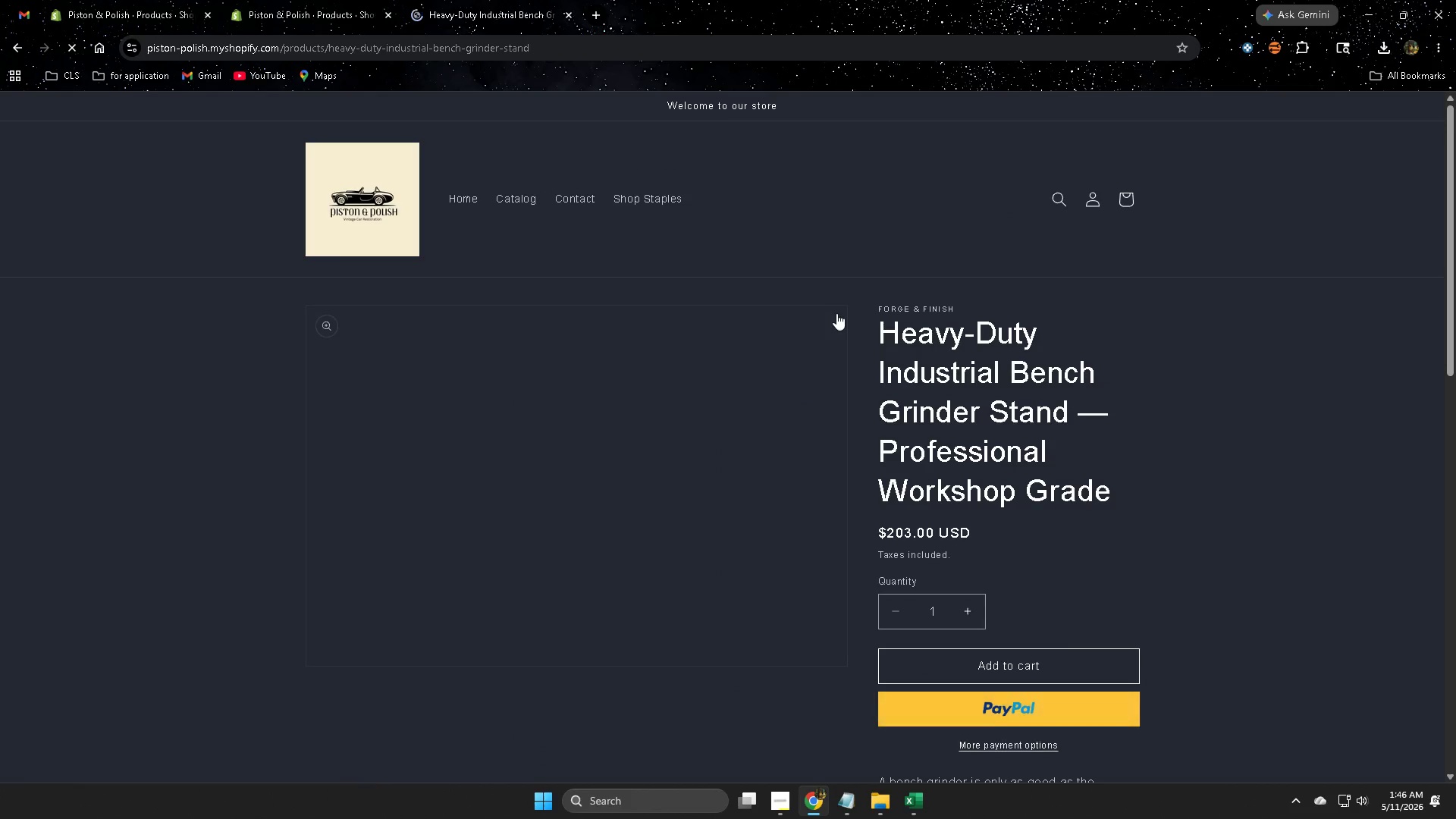 
scroll: coordinate [861, 319], scroll_direction: down, amount: 12.0
 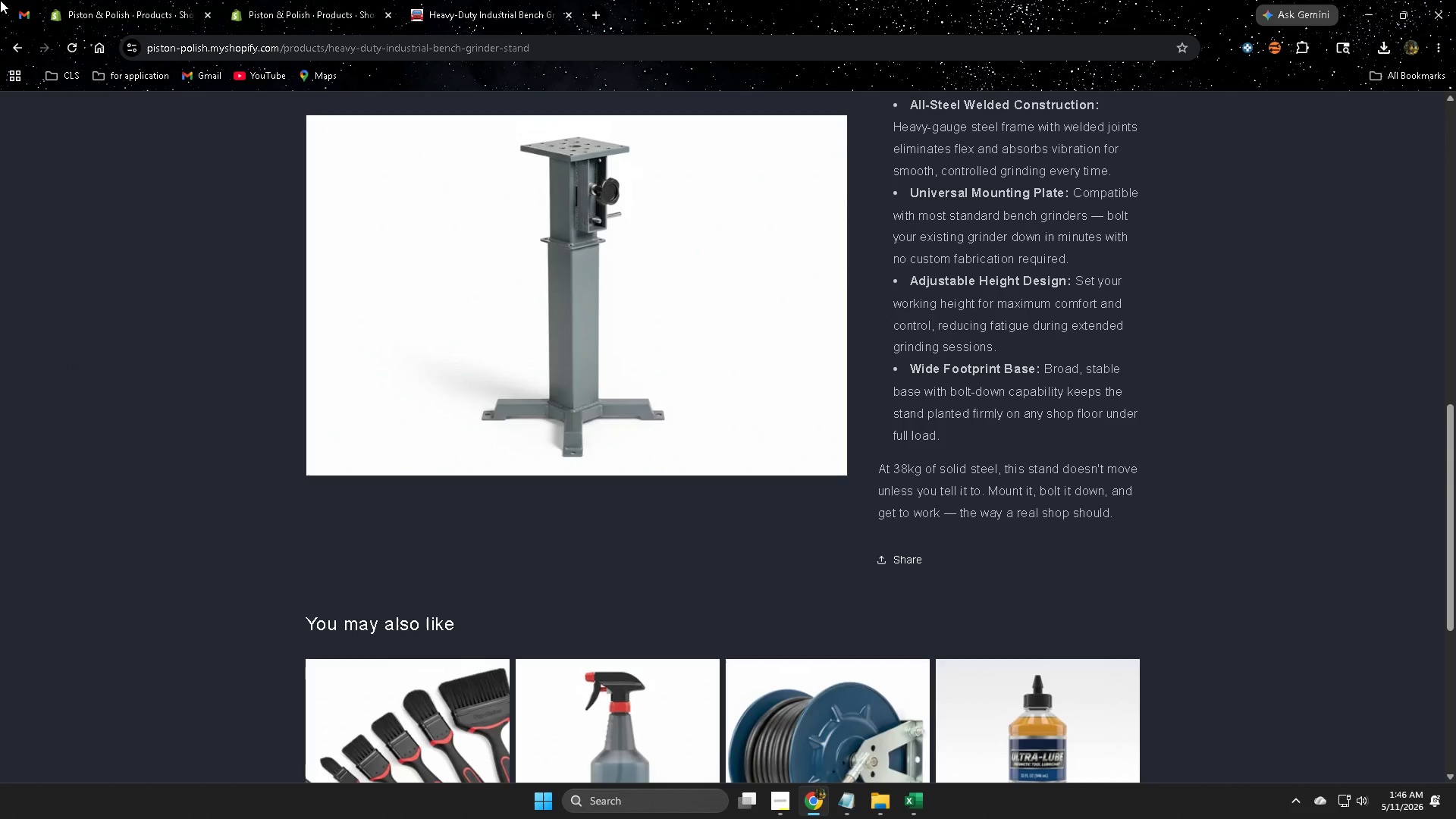 
wait(5.04)
 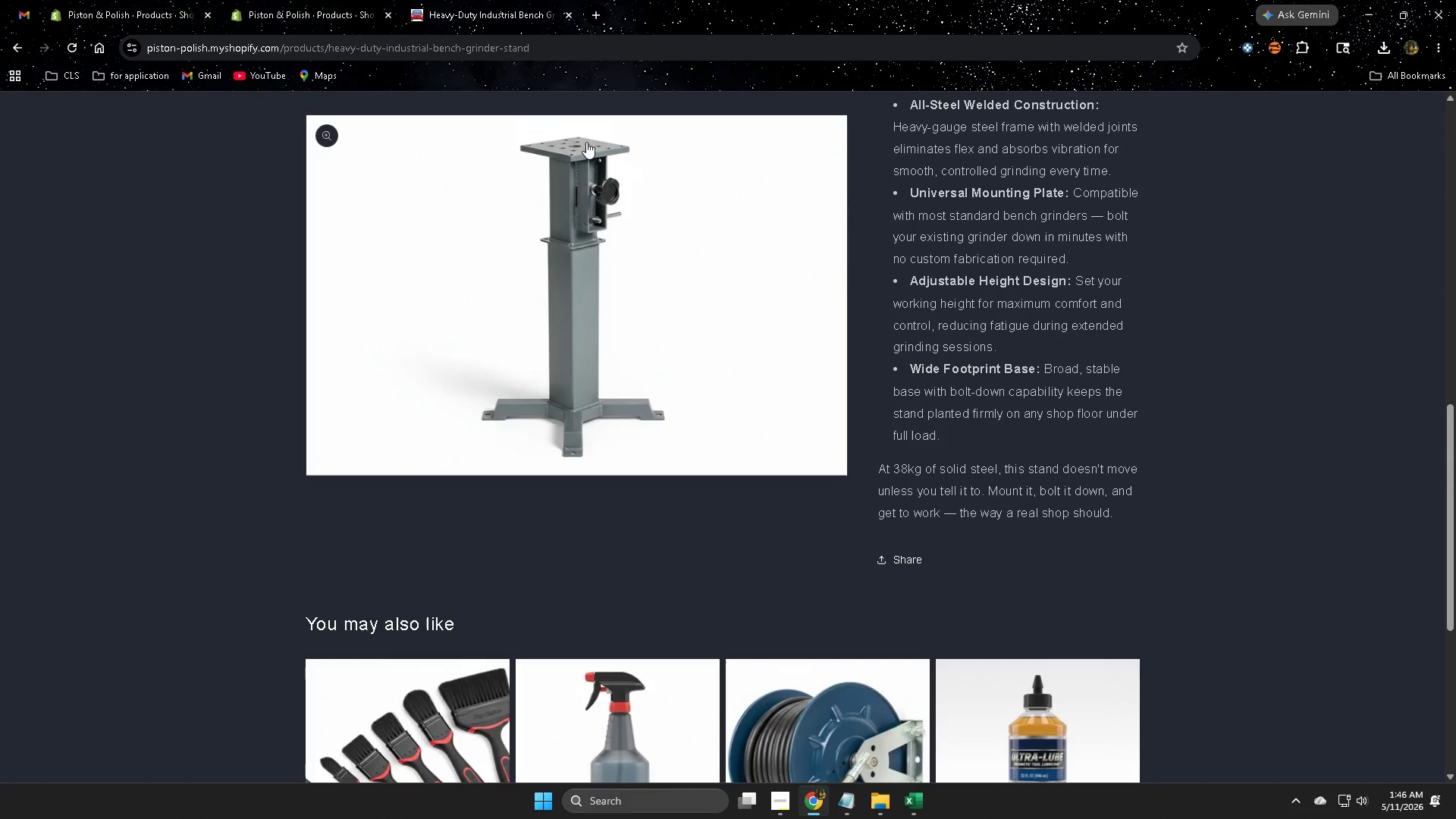 
left_click_drag(start_coordinate=[12, 0], to_coordinate=[11, 14])
 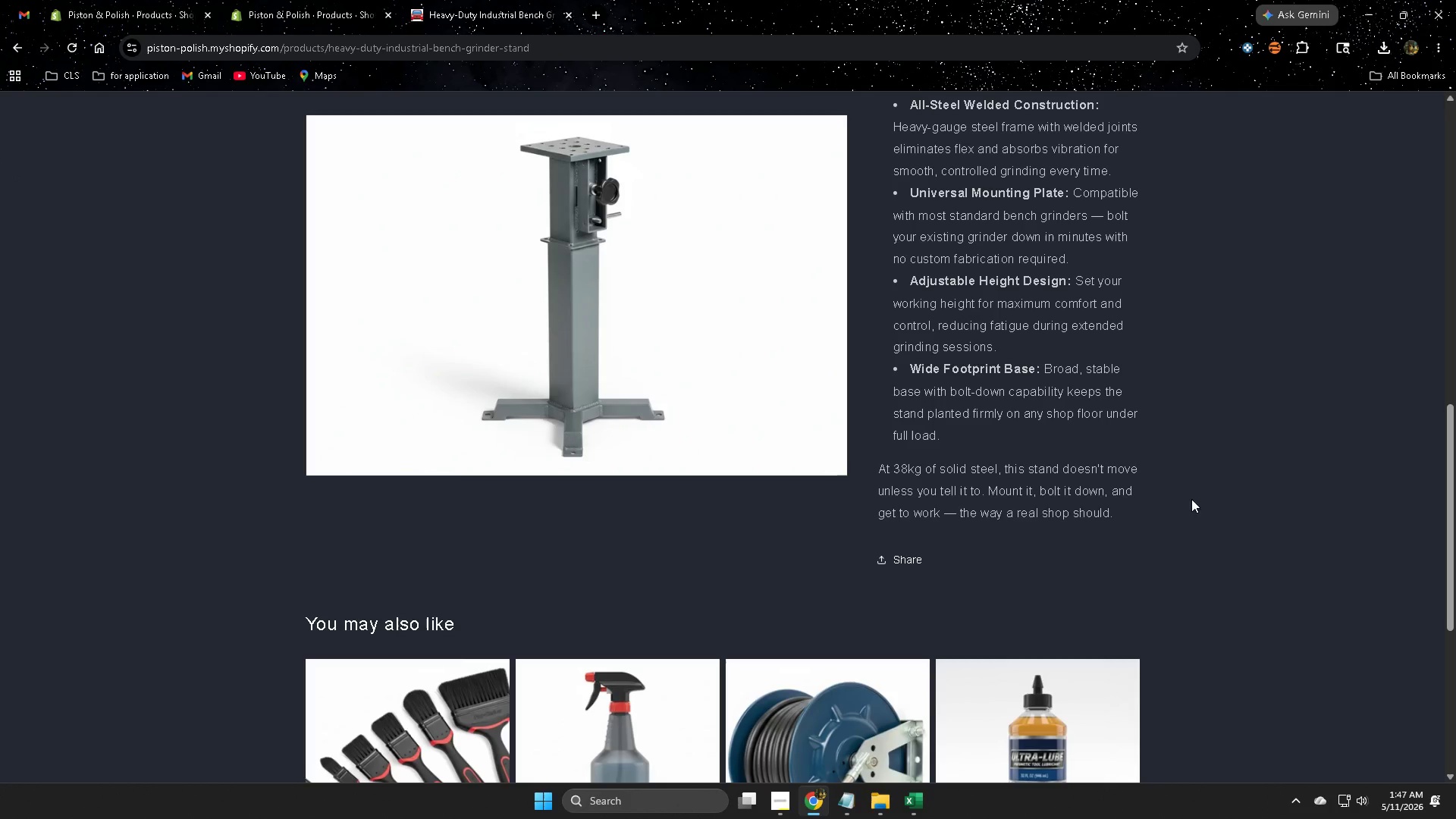 
scroll: coordinate [1043, 525], scroll_direction: down, amount: 5.0
 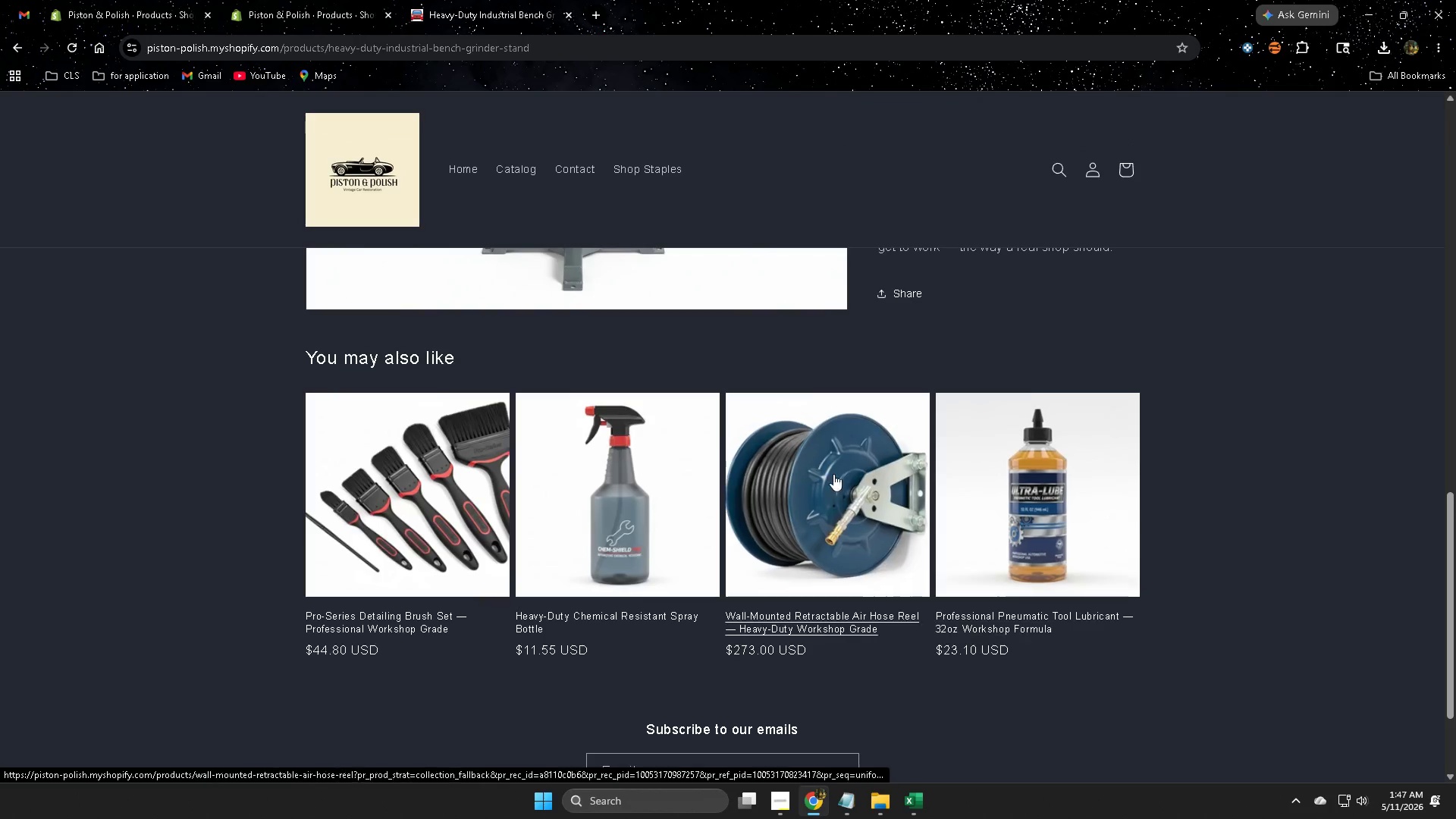 
scroll: coordinate [625, 408], scroll_direction: up, amount: 1.0
 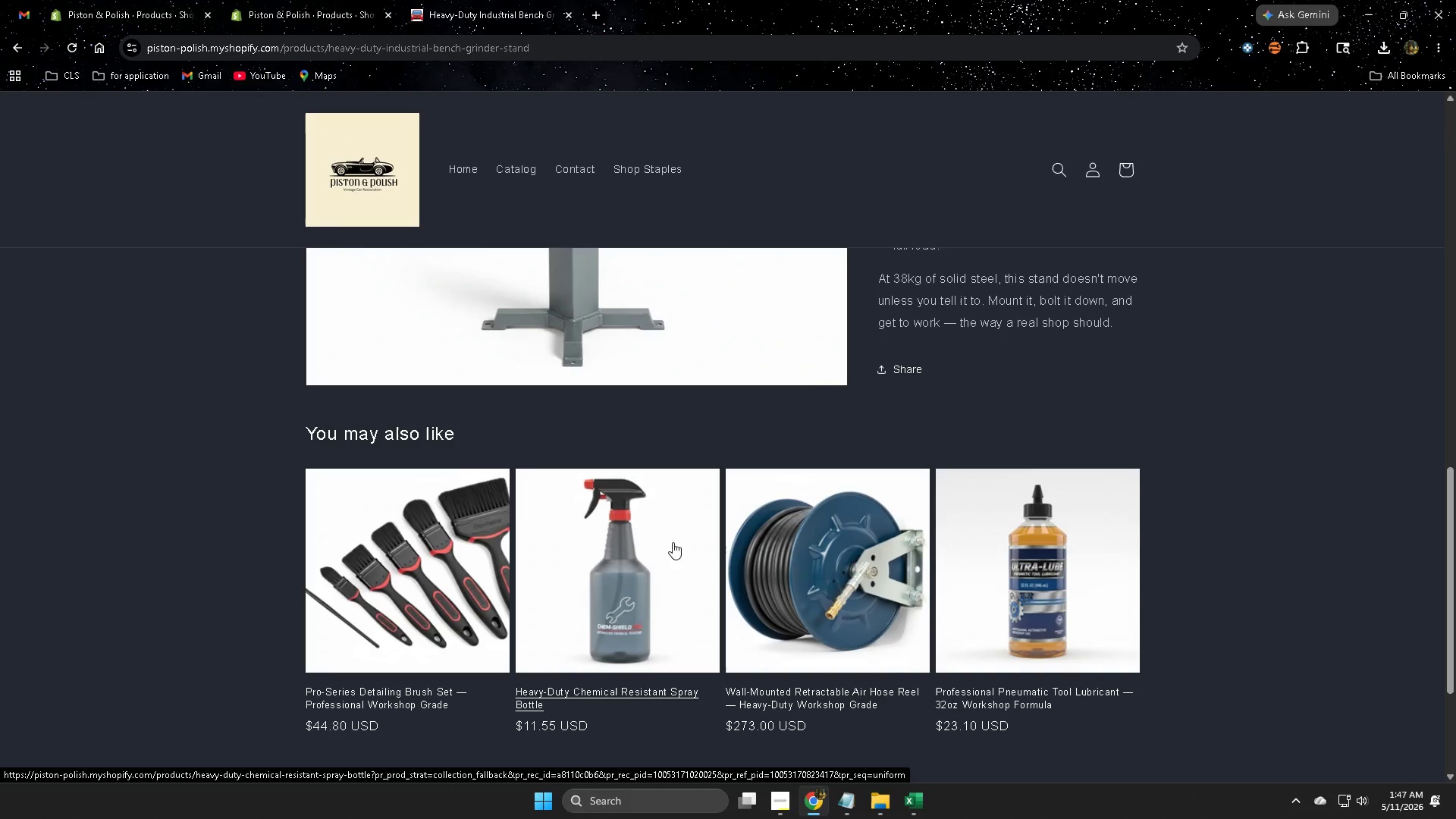 
left_click([617, 525])
 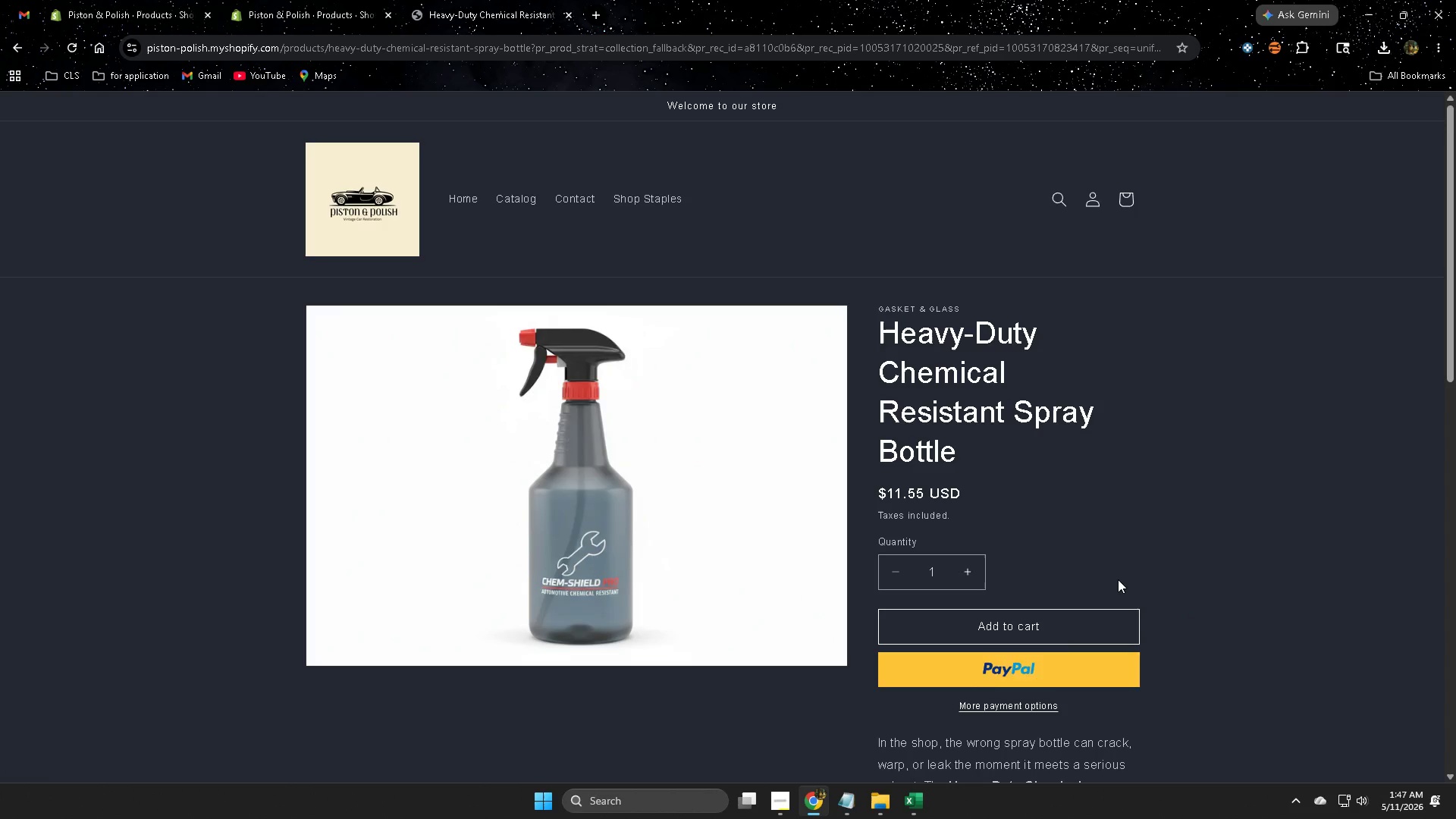 
scroll: coordinate [1116, 540], scroll_direction: down, amount: 14.0
 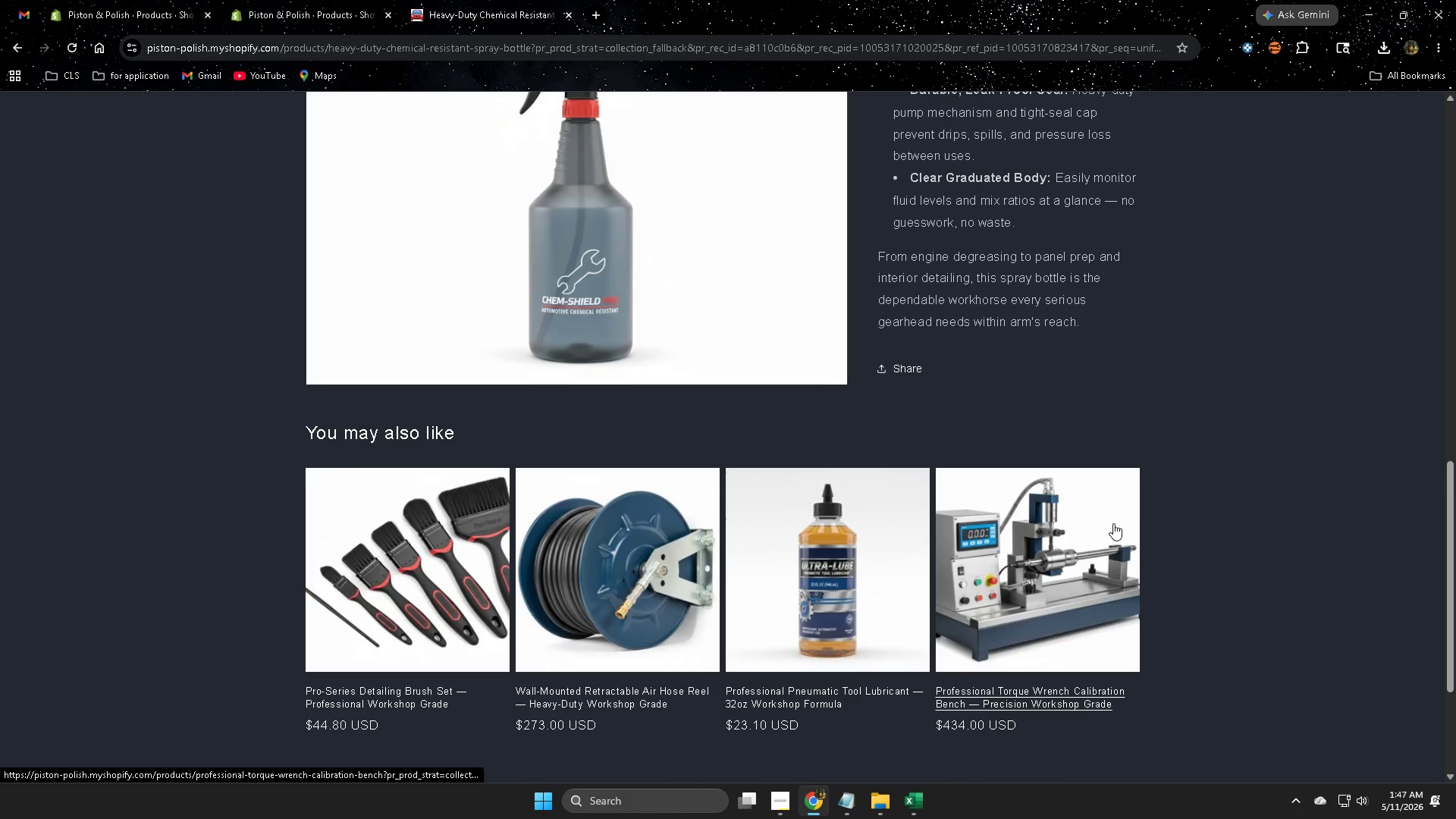 
scroll: coordinate [1112, 522], scroll_direction: up, amount: 5.0
 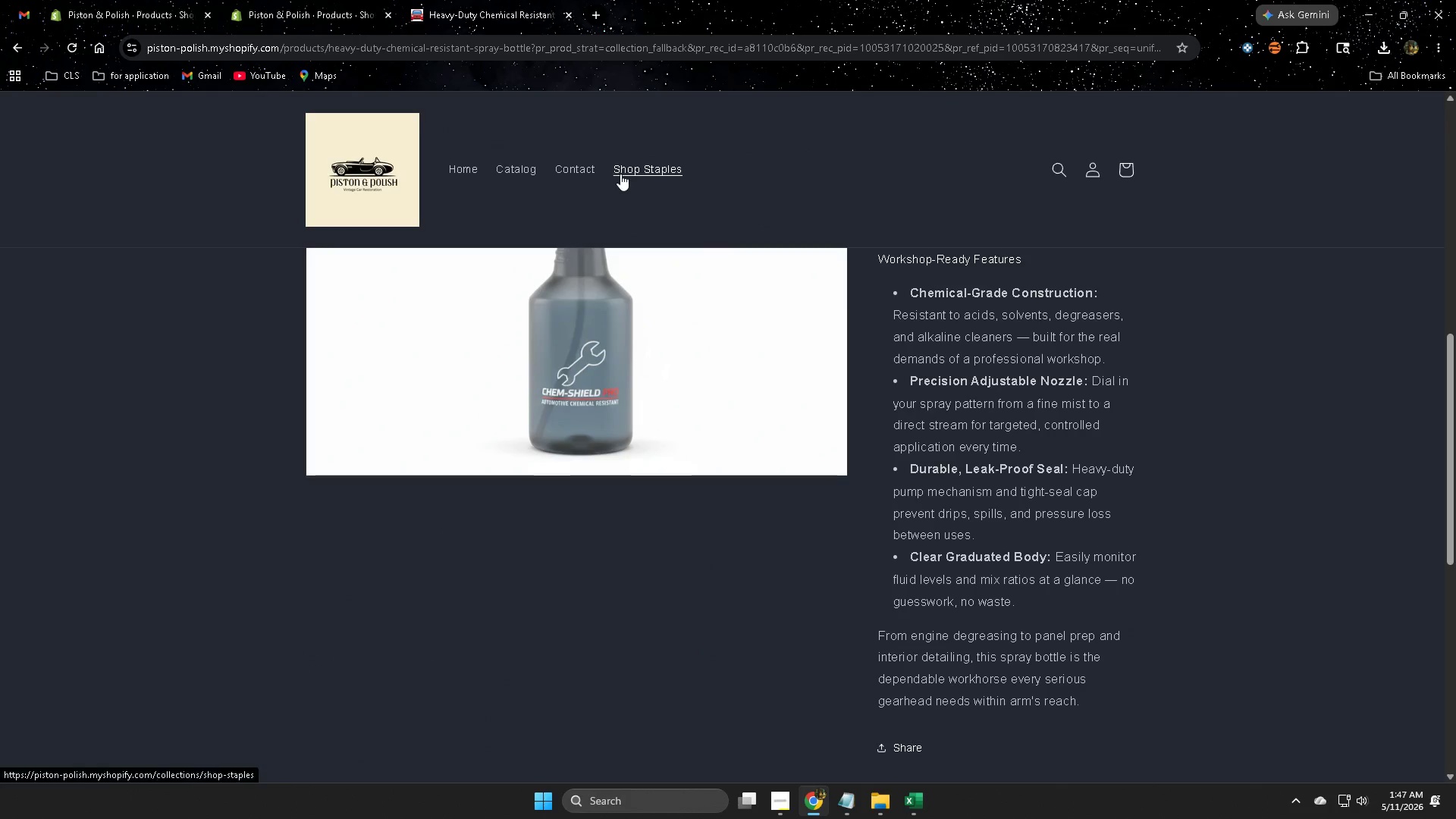 
left_click([621, 175])
 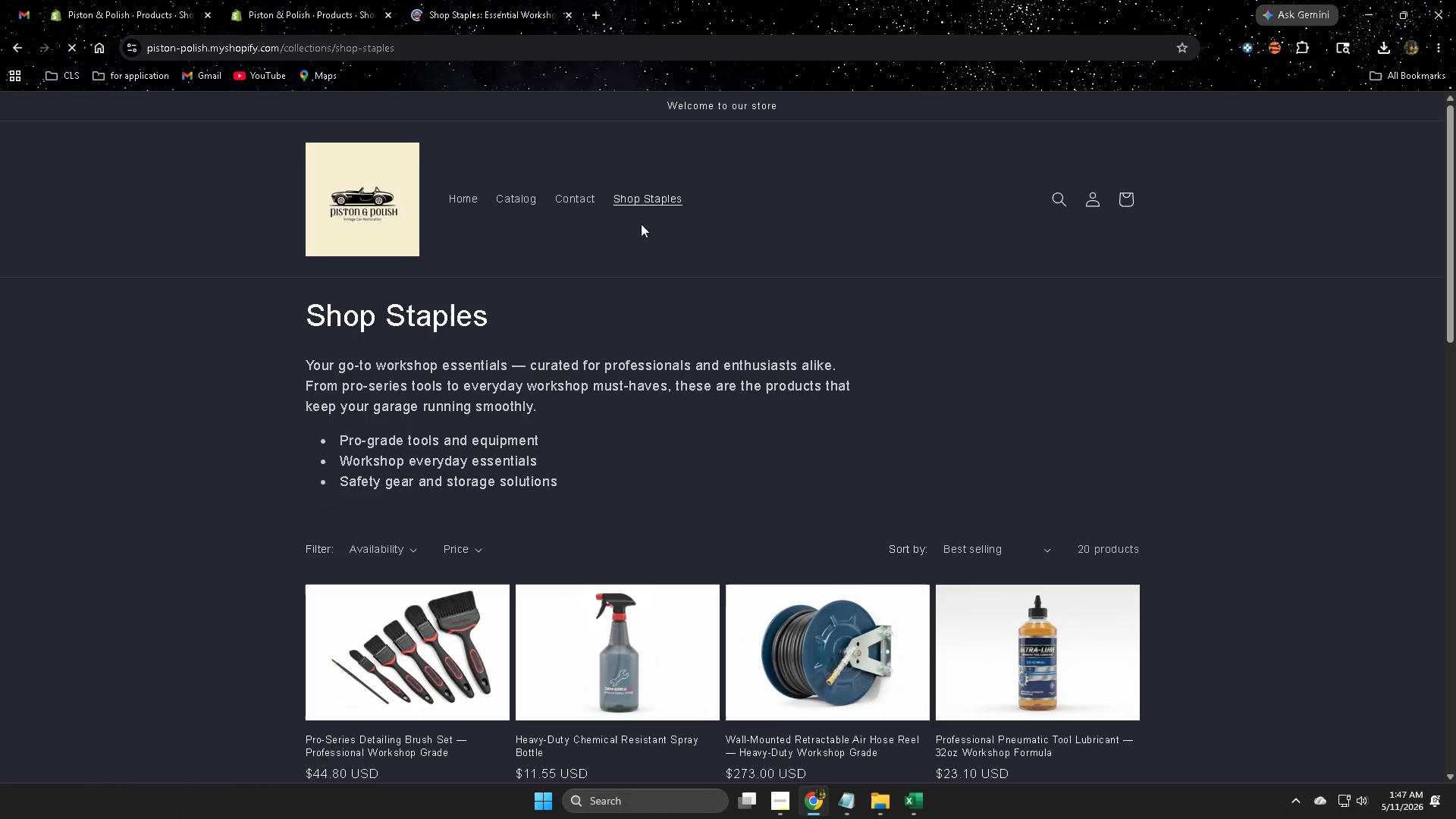 
scroll: coordinate [623, 208], scroll_direction: down, amount: 12.0
 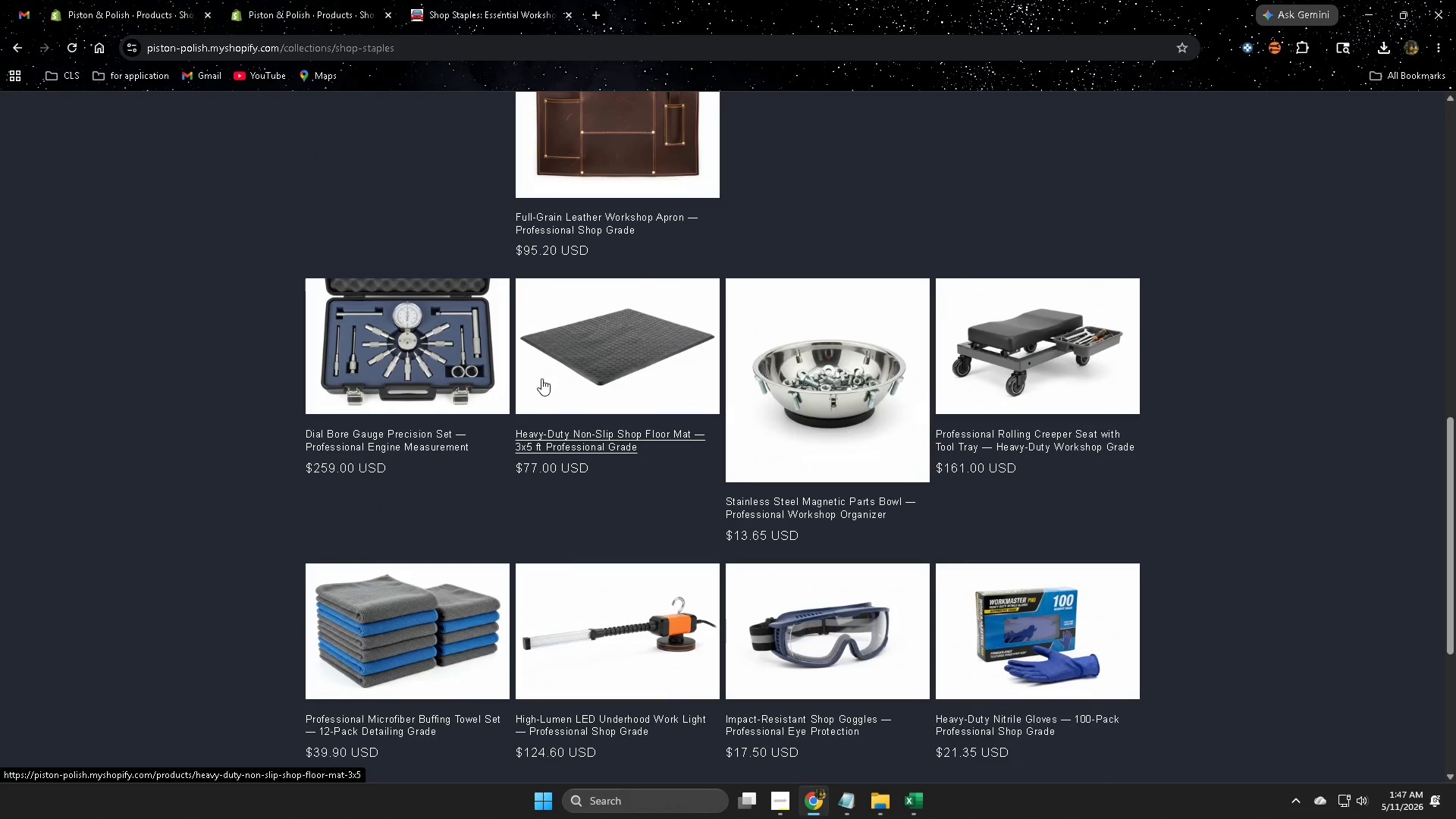 
left_click([595, 391])
 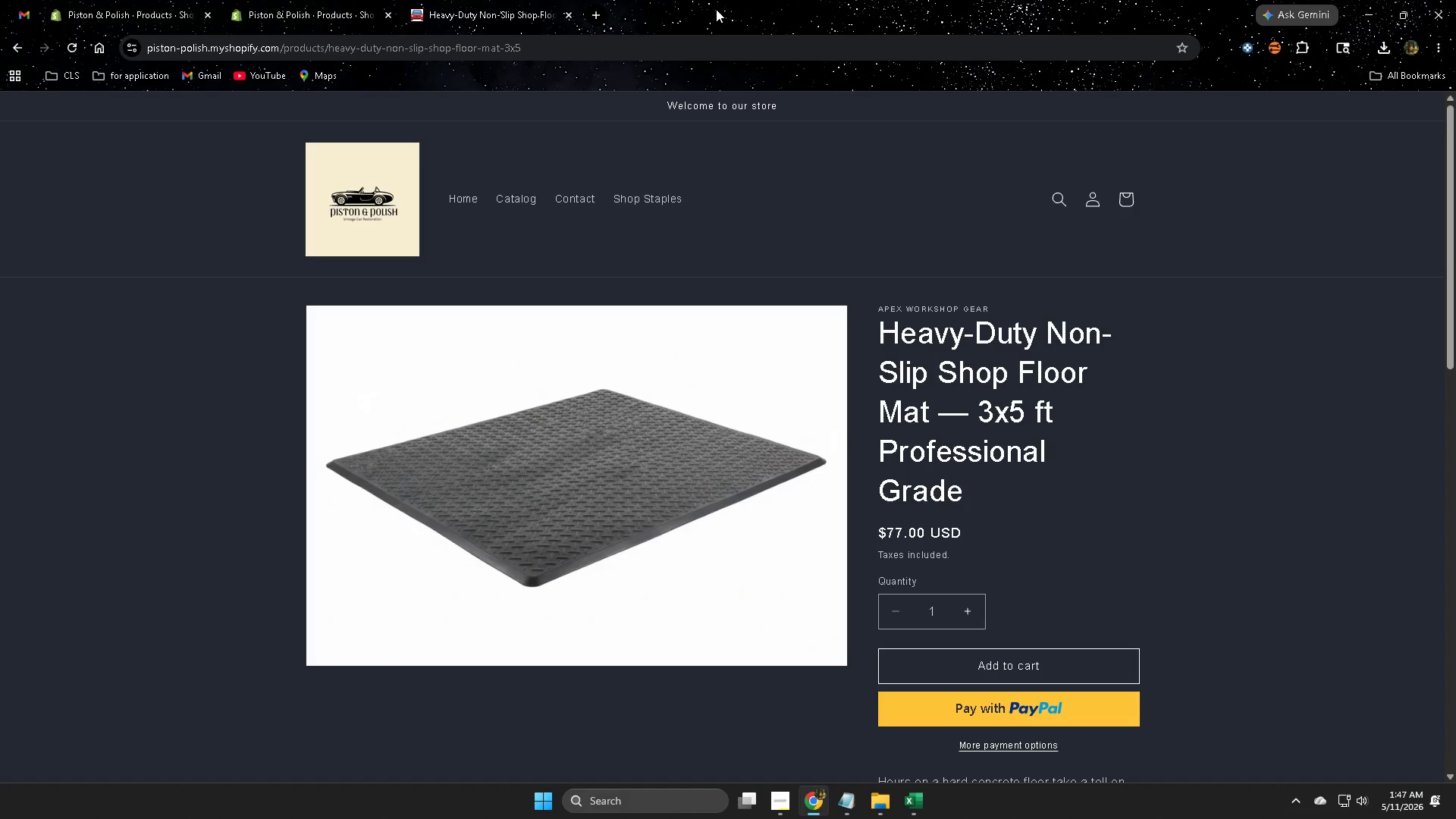 
wait(33.81)
 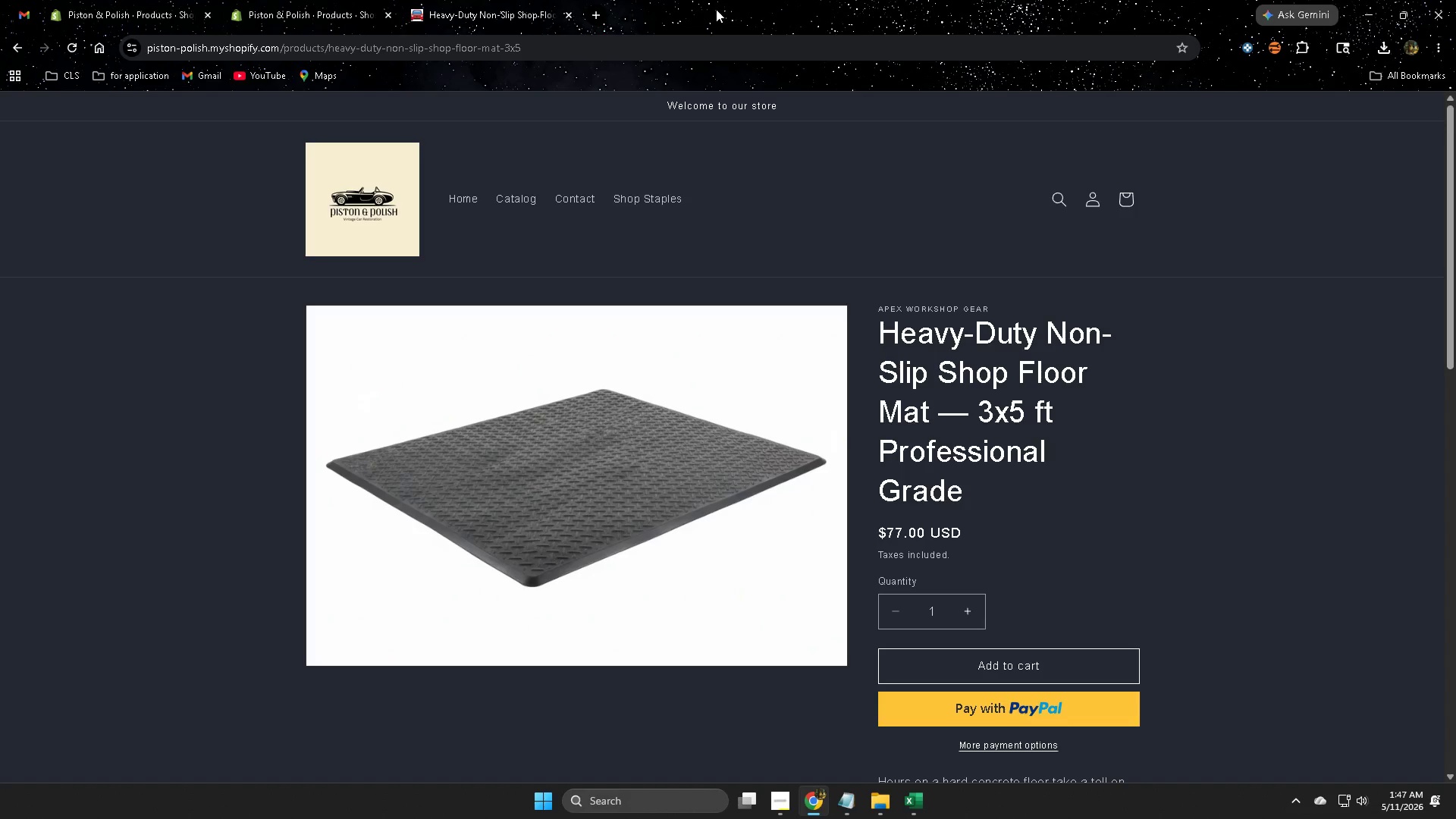 
scroll: coordinate [555, 153], scroll_direction: down, amount: 6.0
 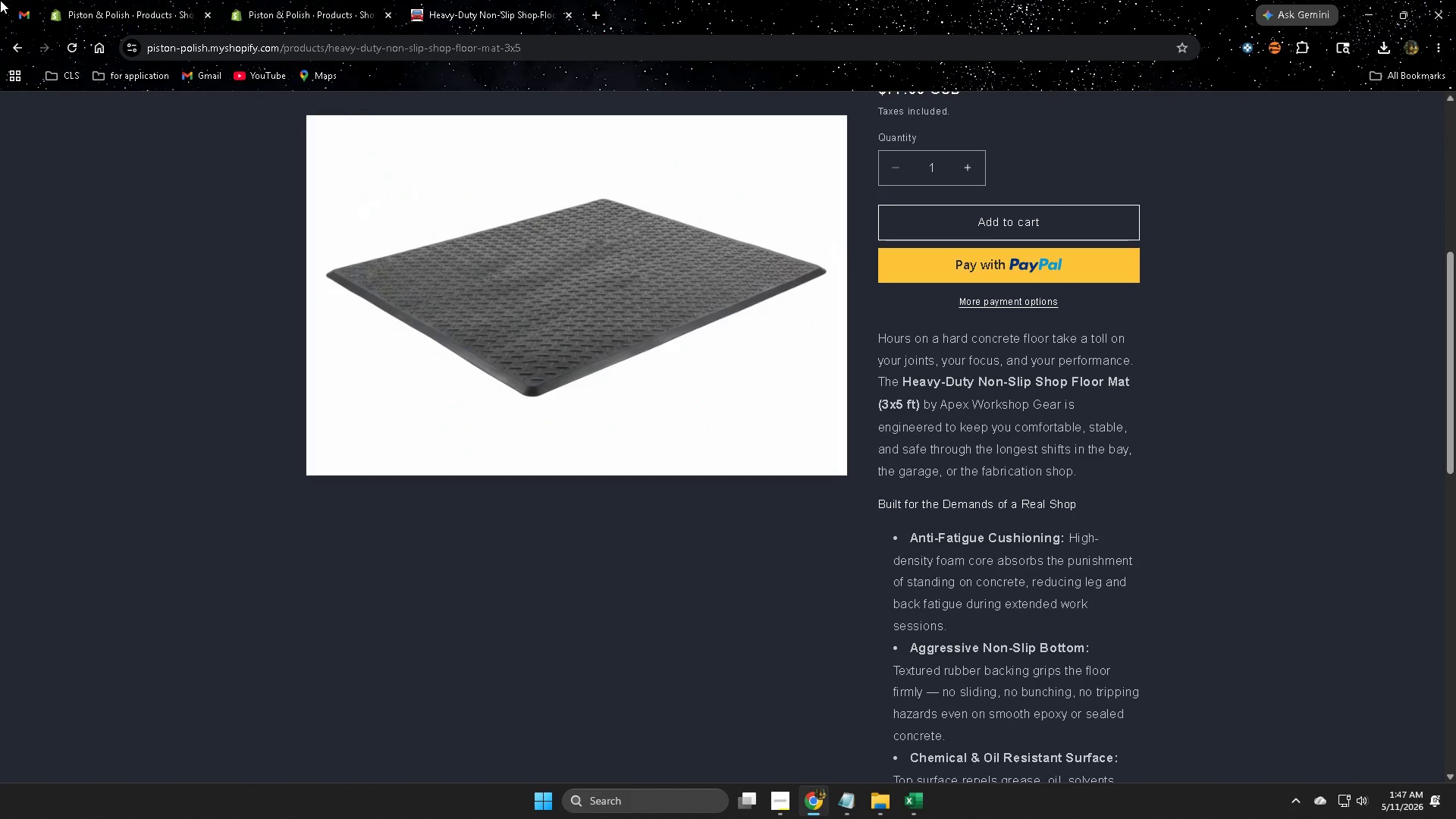 
wait(6.79)
 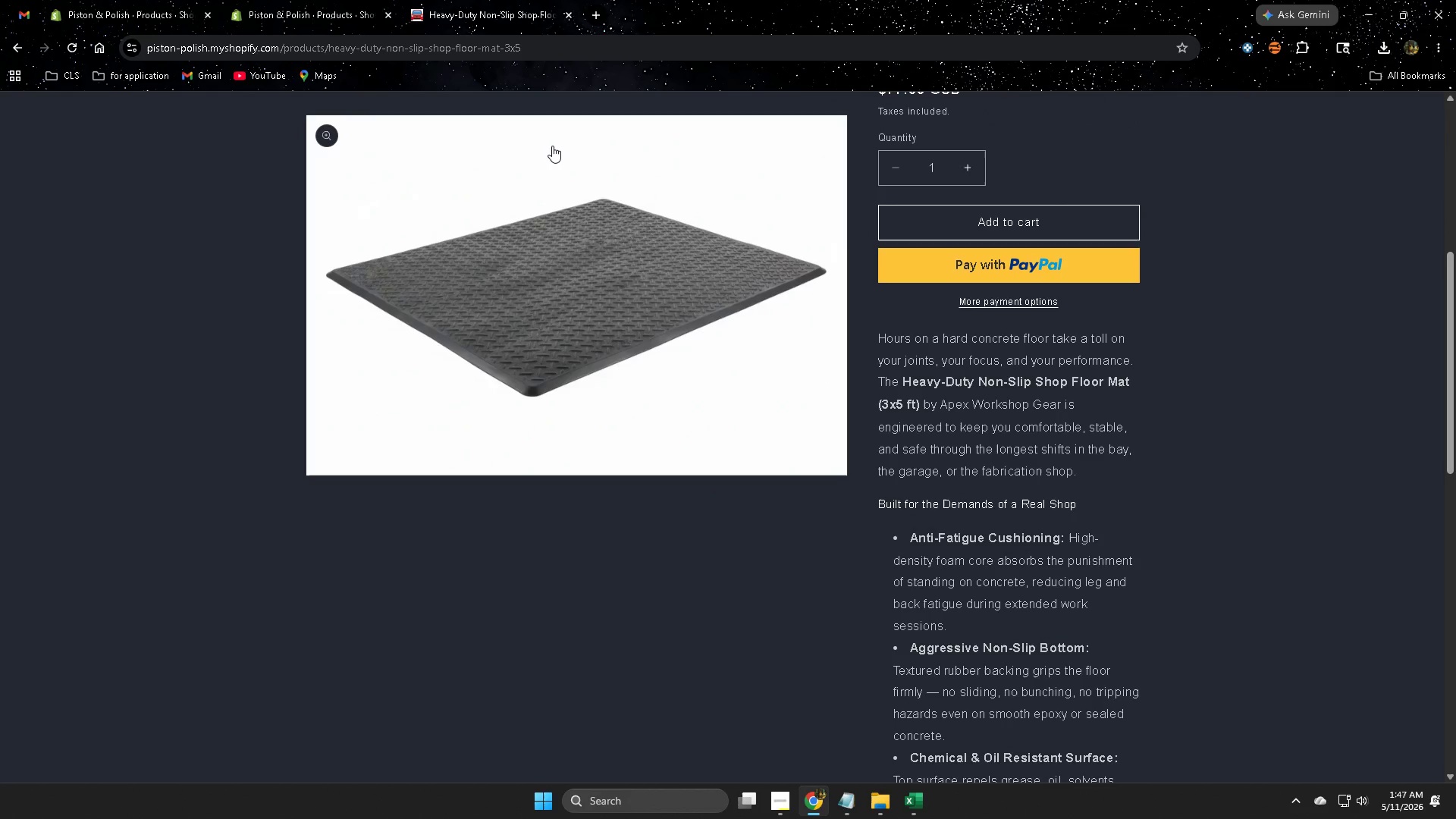 
mouse_move([16, -19])
 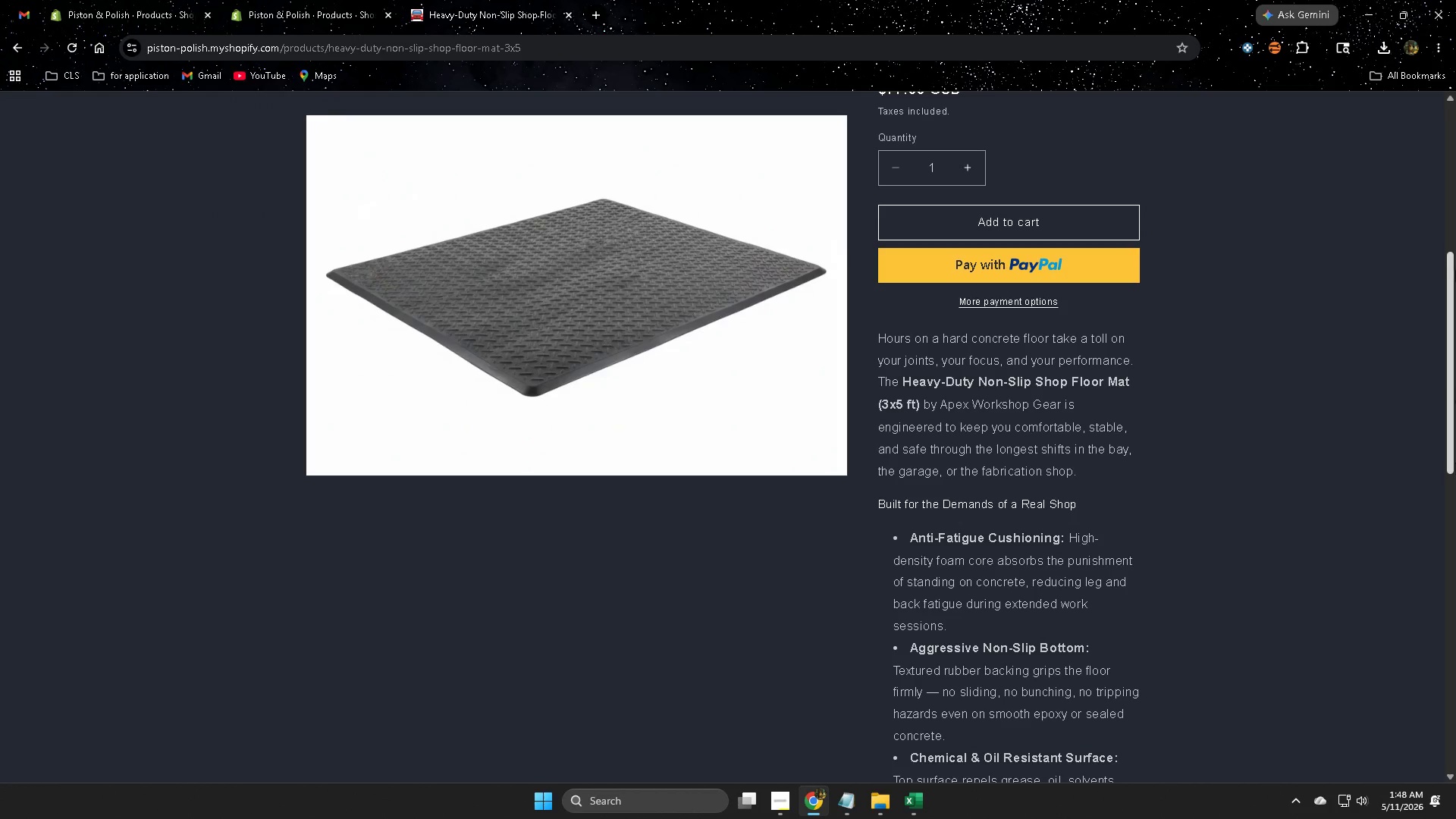 
scroll: coordinate [374, 424], scroll_direction: down, amount: 10.0
 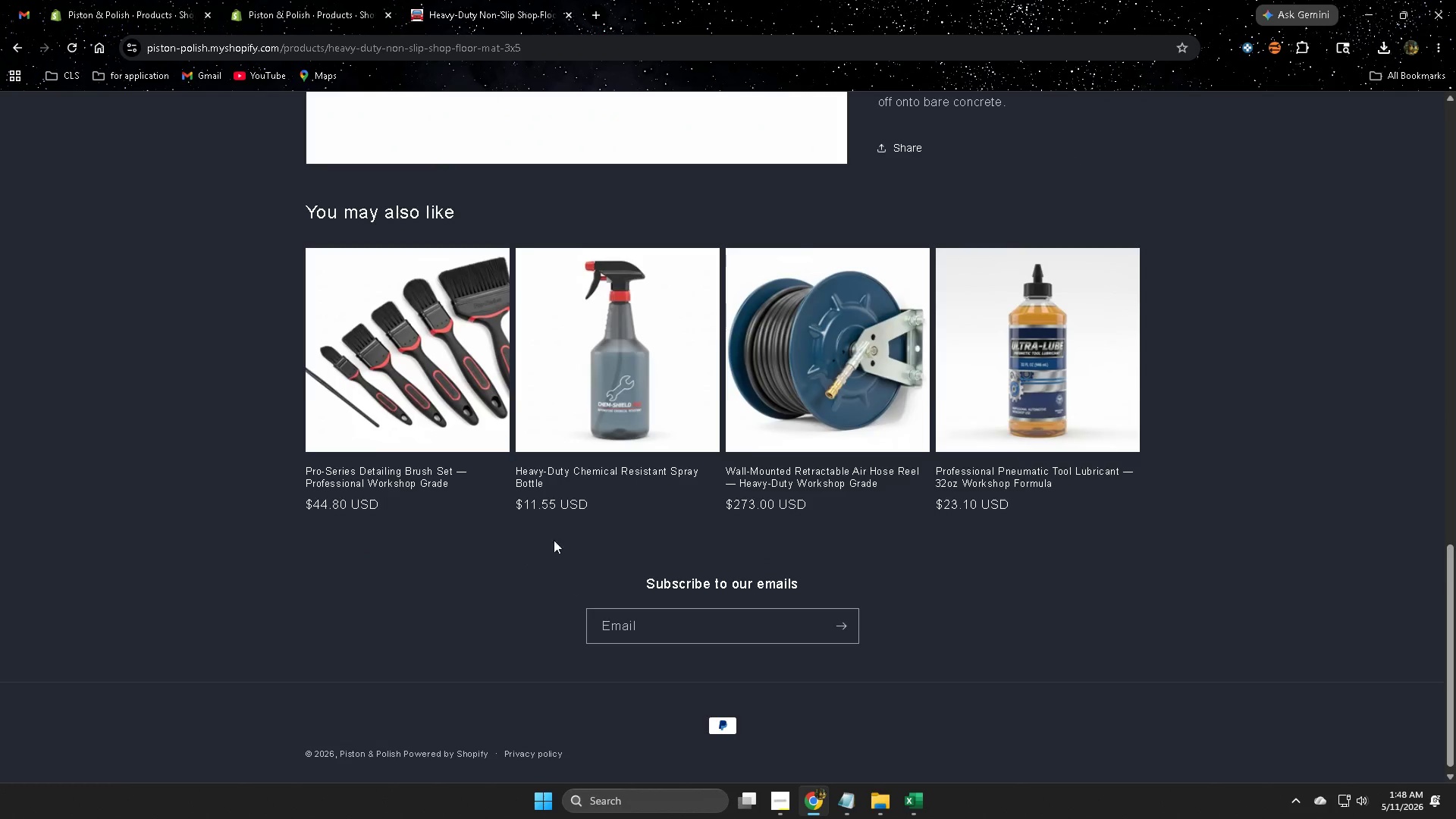 
scroll: coordinate [546, 531], scroll_direction: up, amount: 12.0
 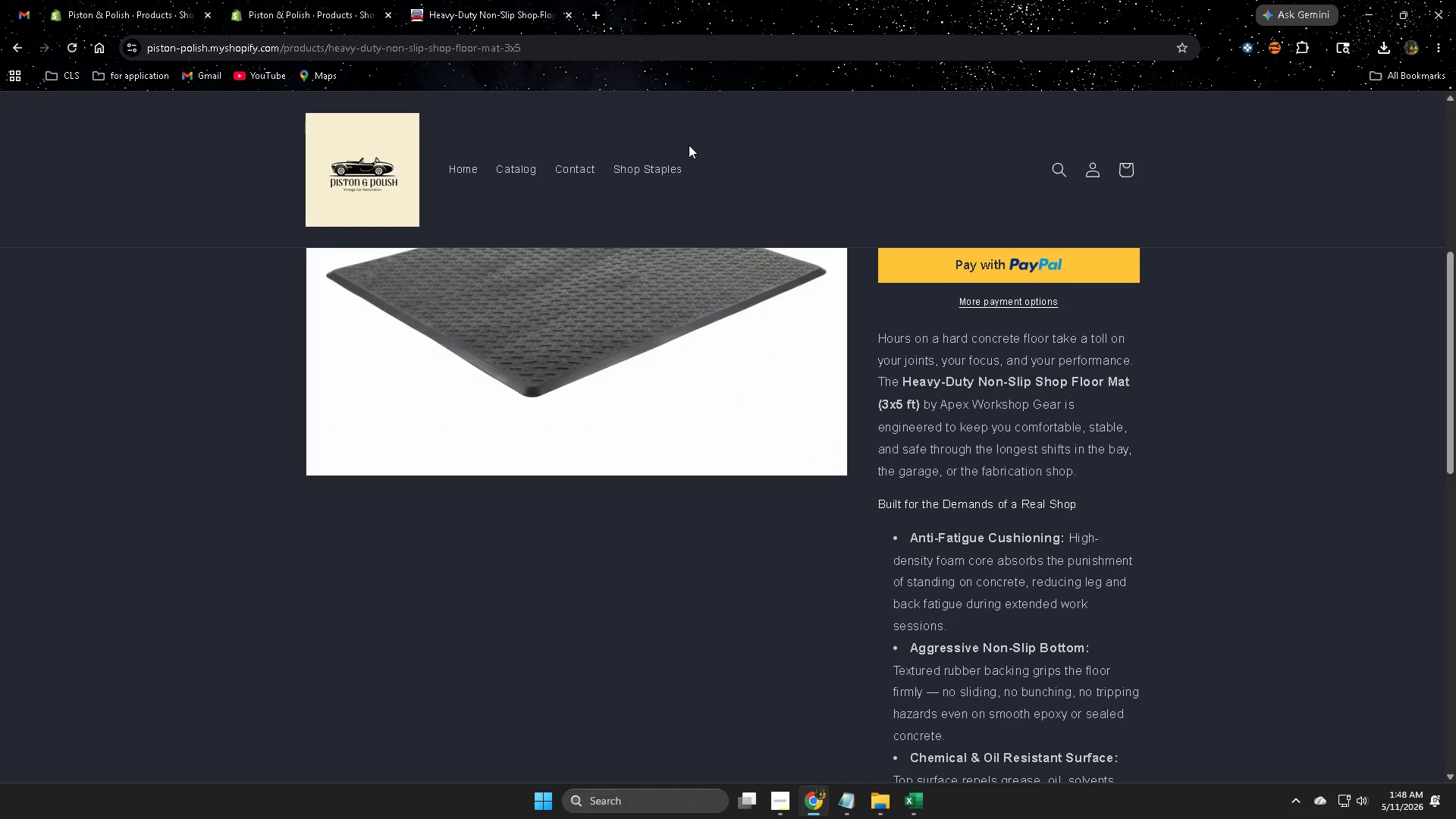 
wait(6.79)
 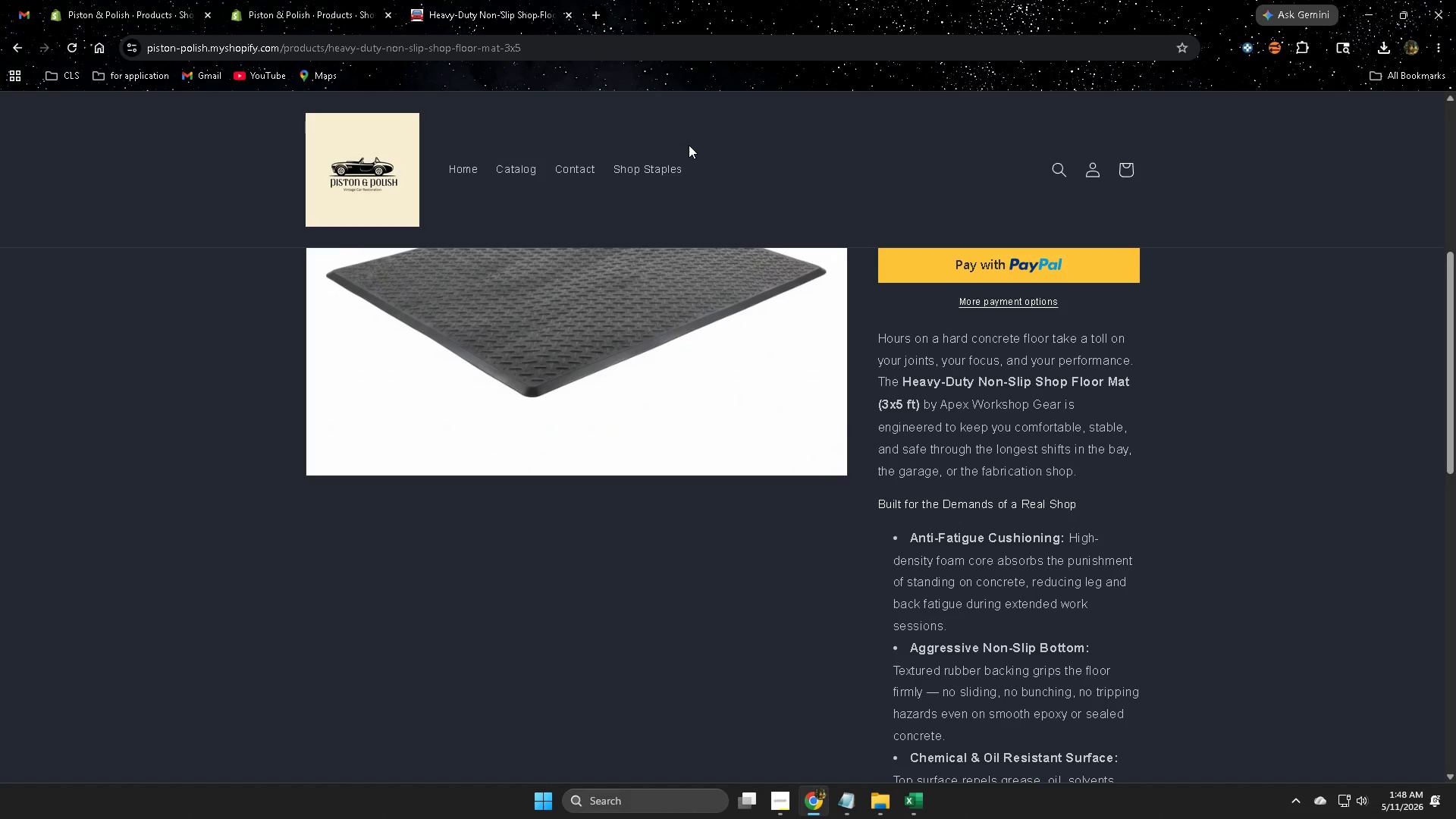 
scroll: coordinate [689, 145], scroll_direction: up, amount: 2.0
 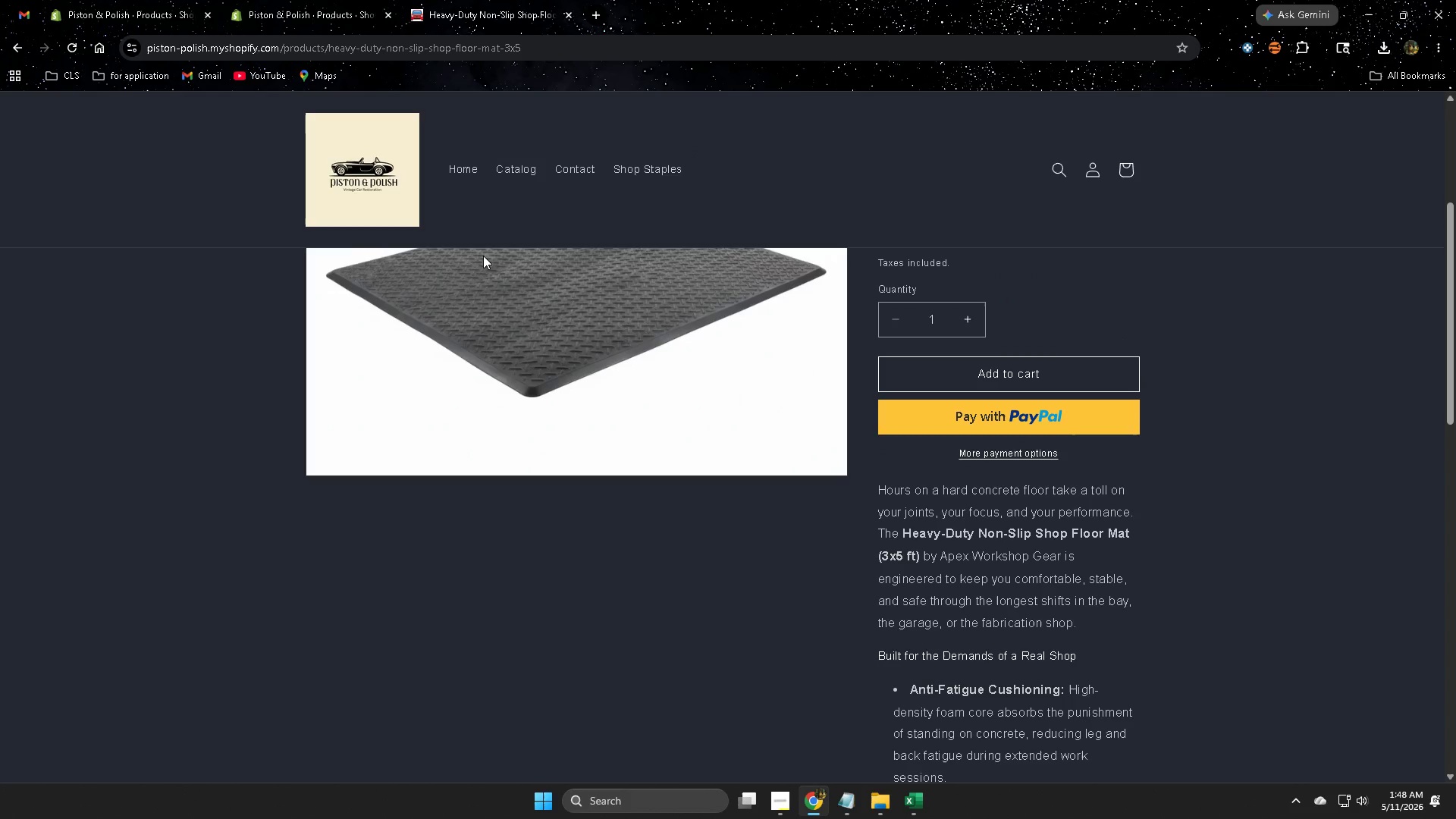 
scroll: coordinate [841, 472], scroll_direction: down, amount: 3.0
 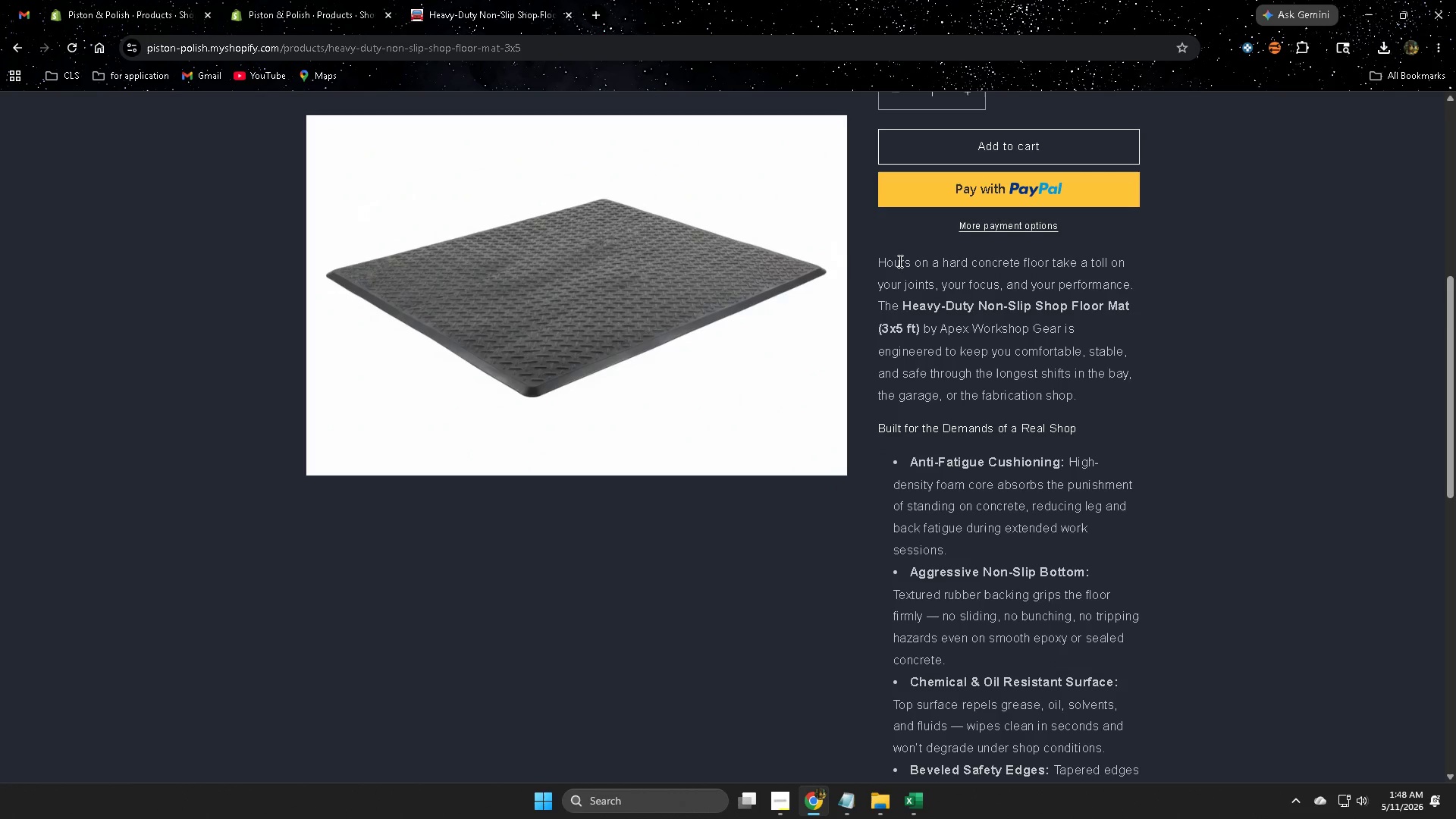 
left_click_drag(start_coordinate=[890, 267], to_coordinate=[1077, 338])